 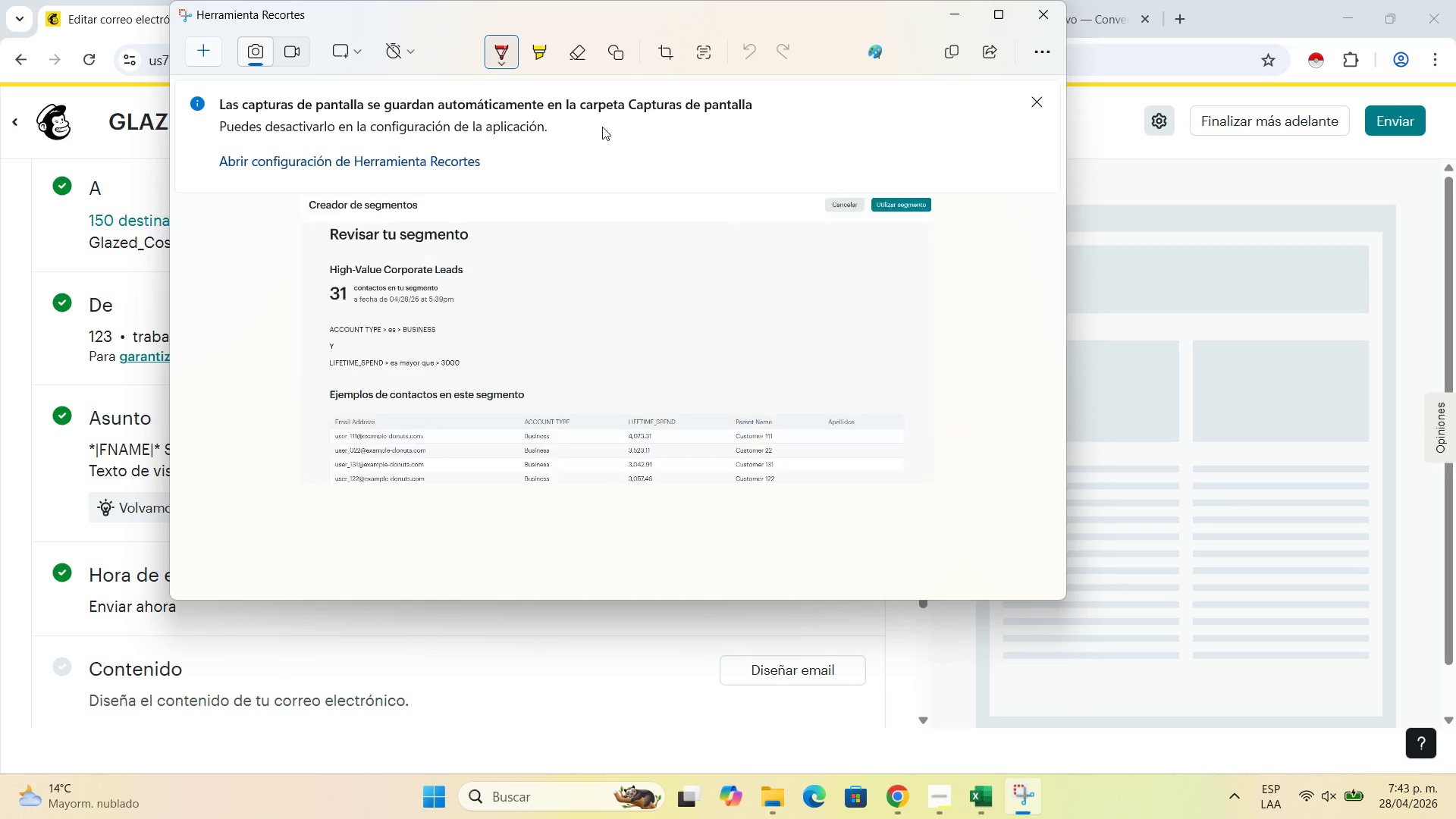 
left_click([189, 44])
 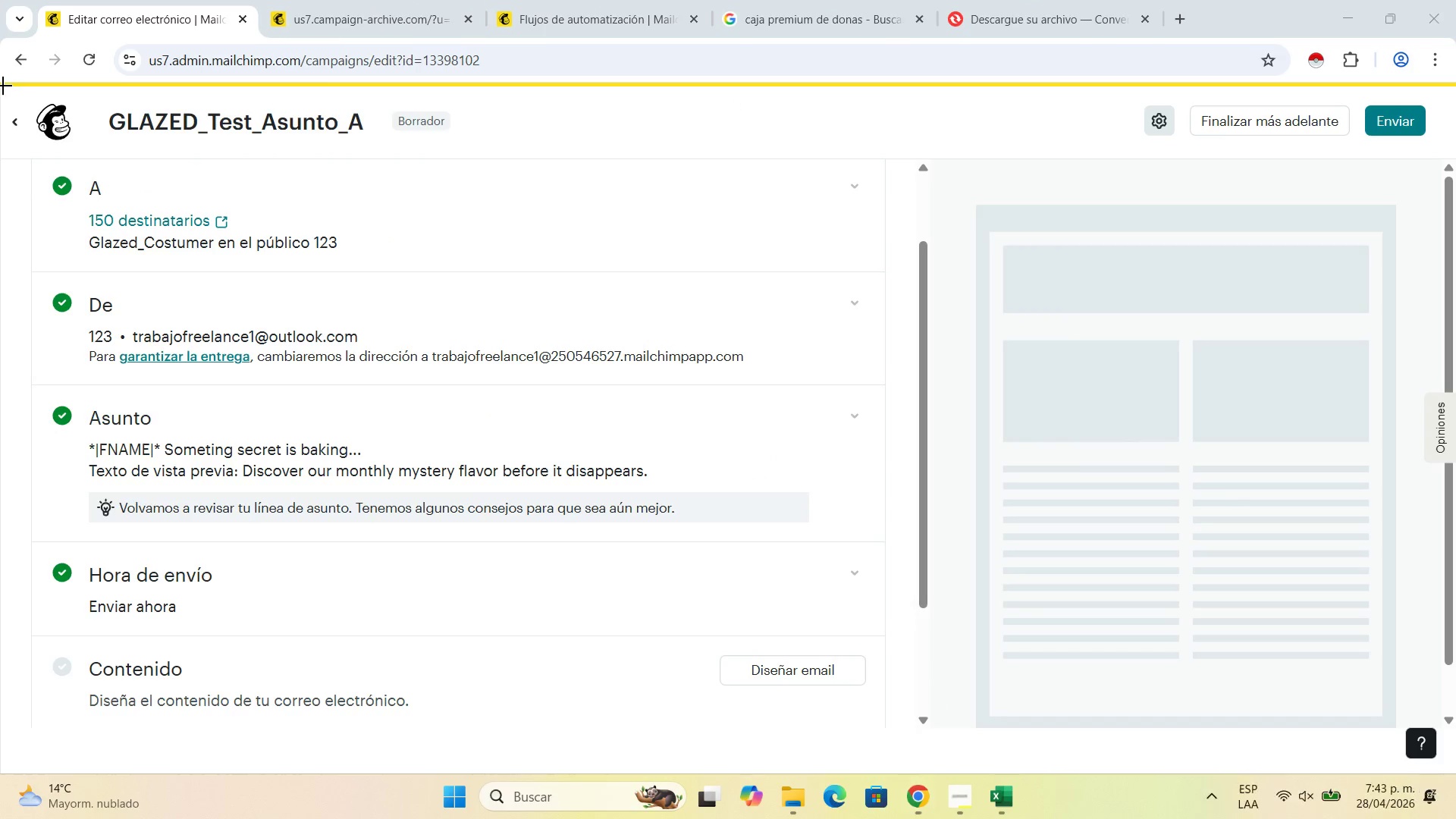 
left_click_drag(start_coordinate=[3, 86], to_coordinate=[912, 746])
 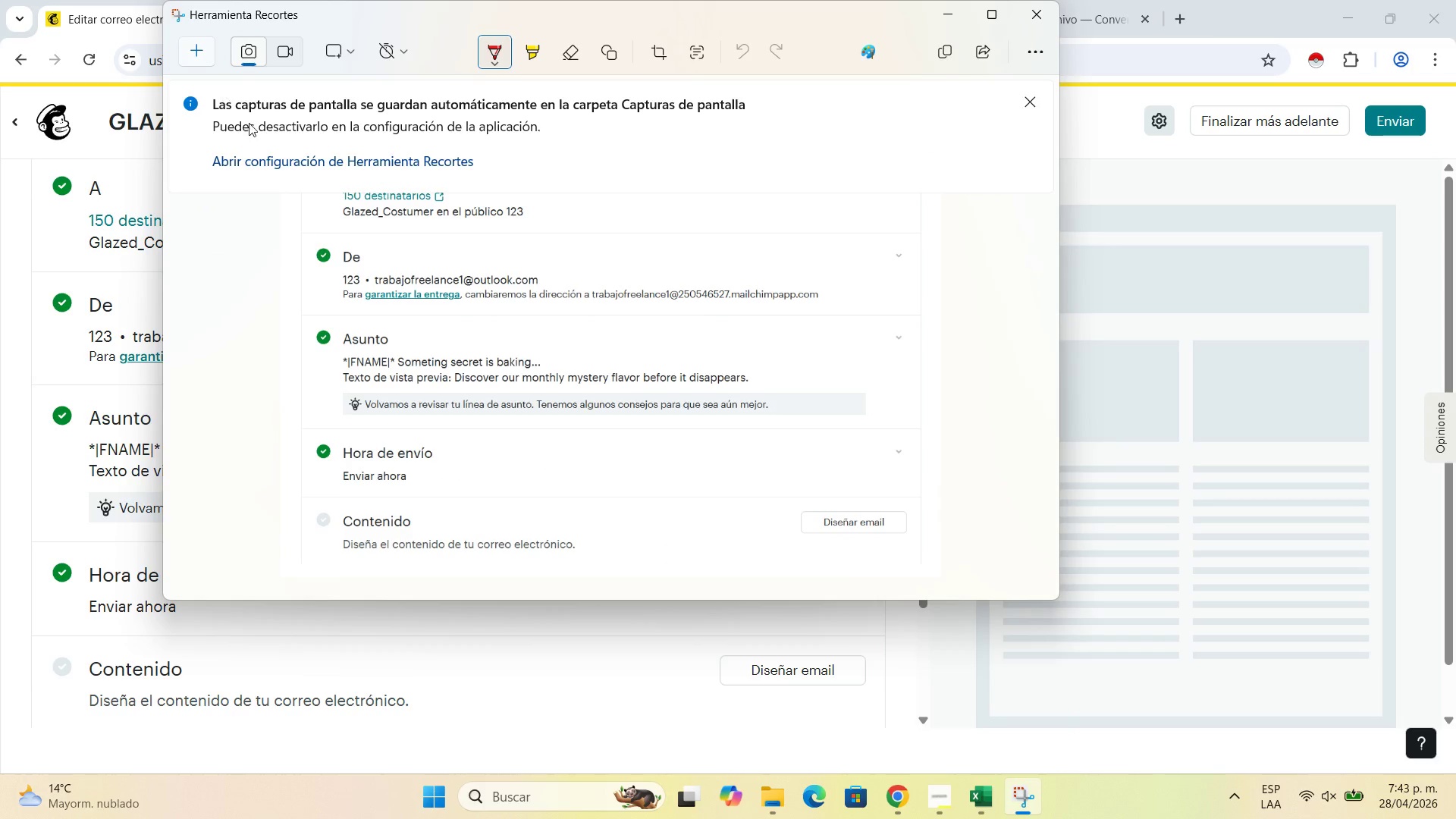 
left_click([898, 48])
 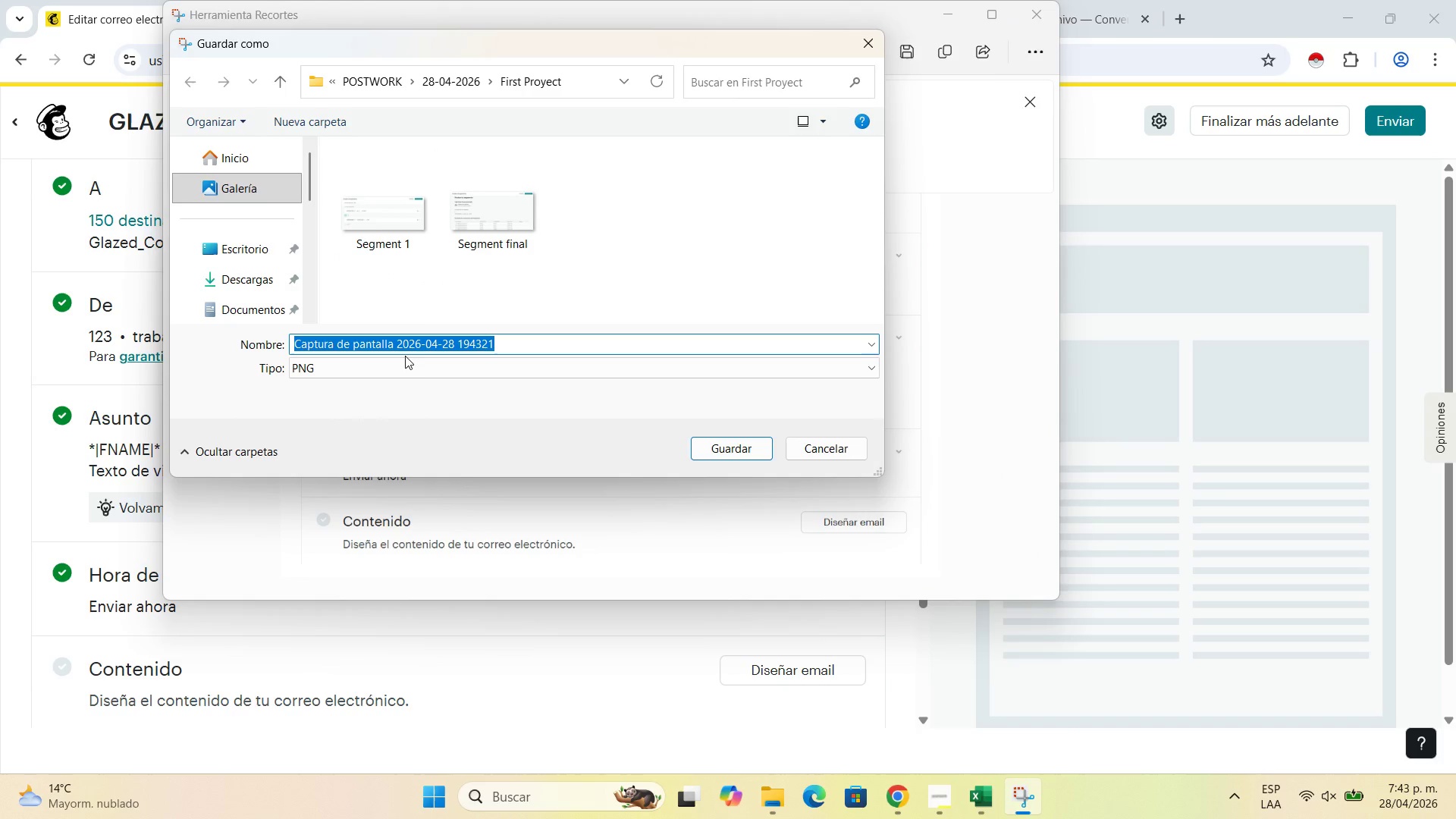 
type(Test AB 1)
 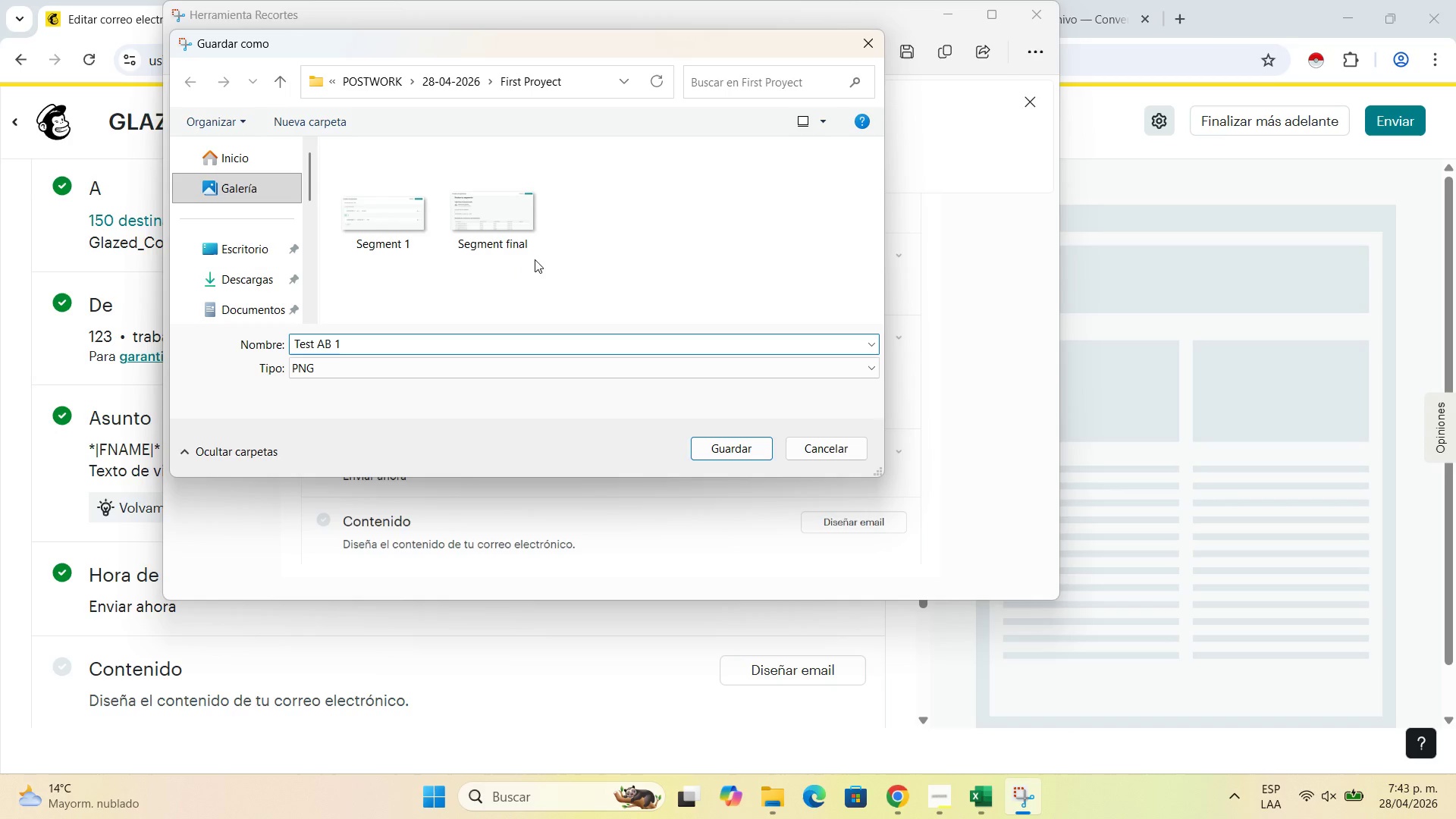 
left_click([722, 456])
 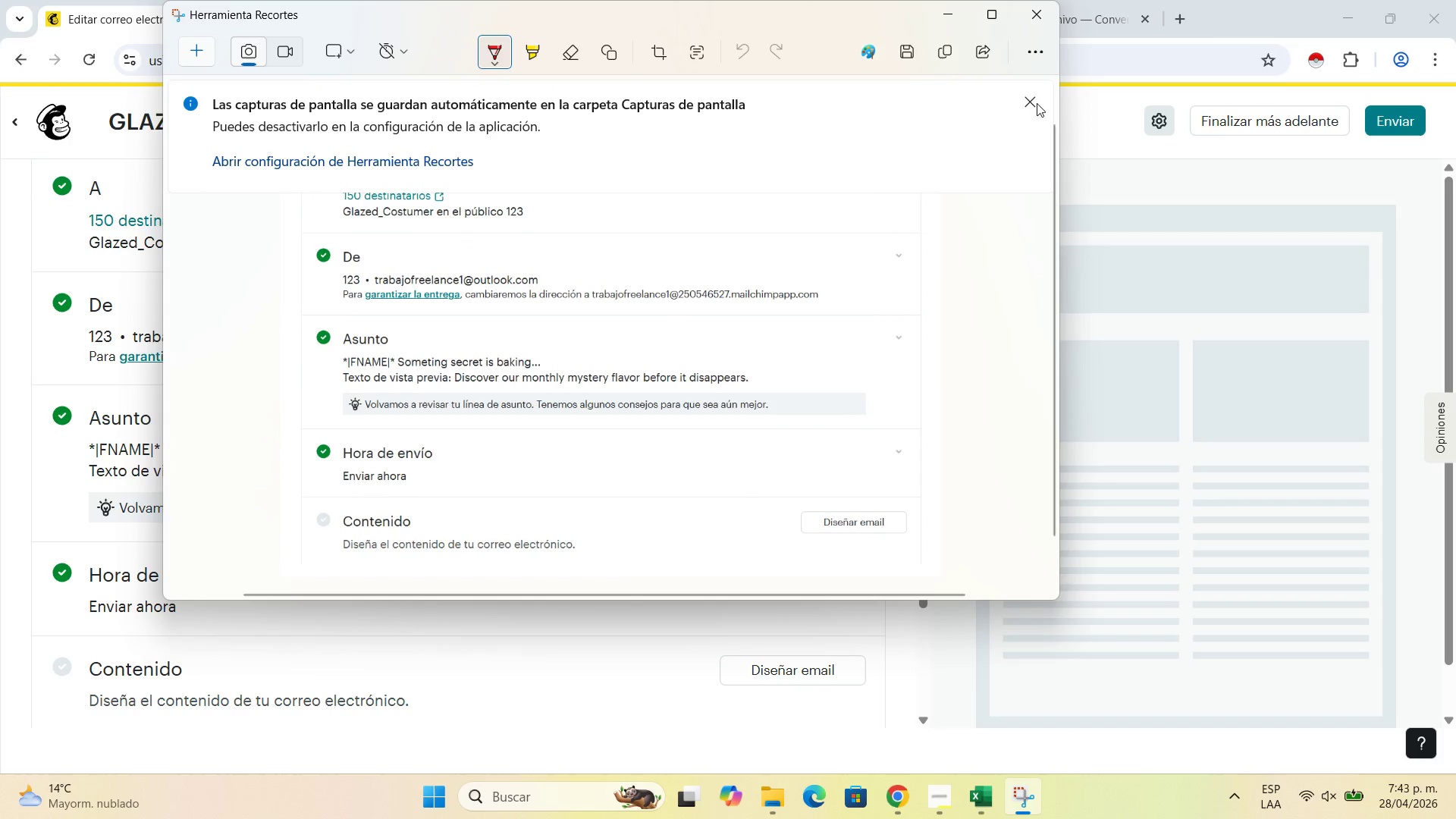 
left_click([950, 27])
 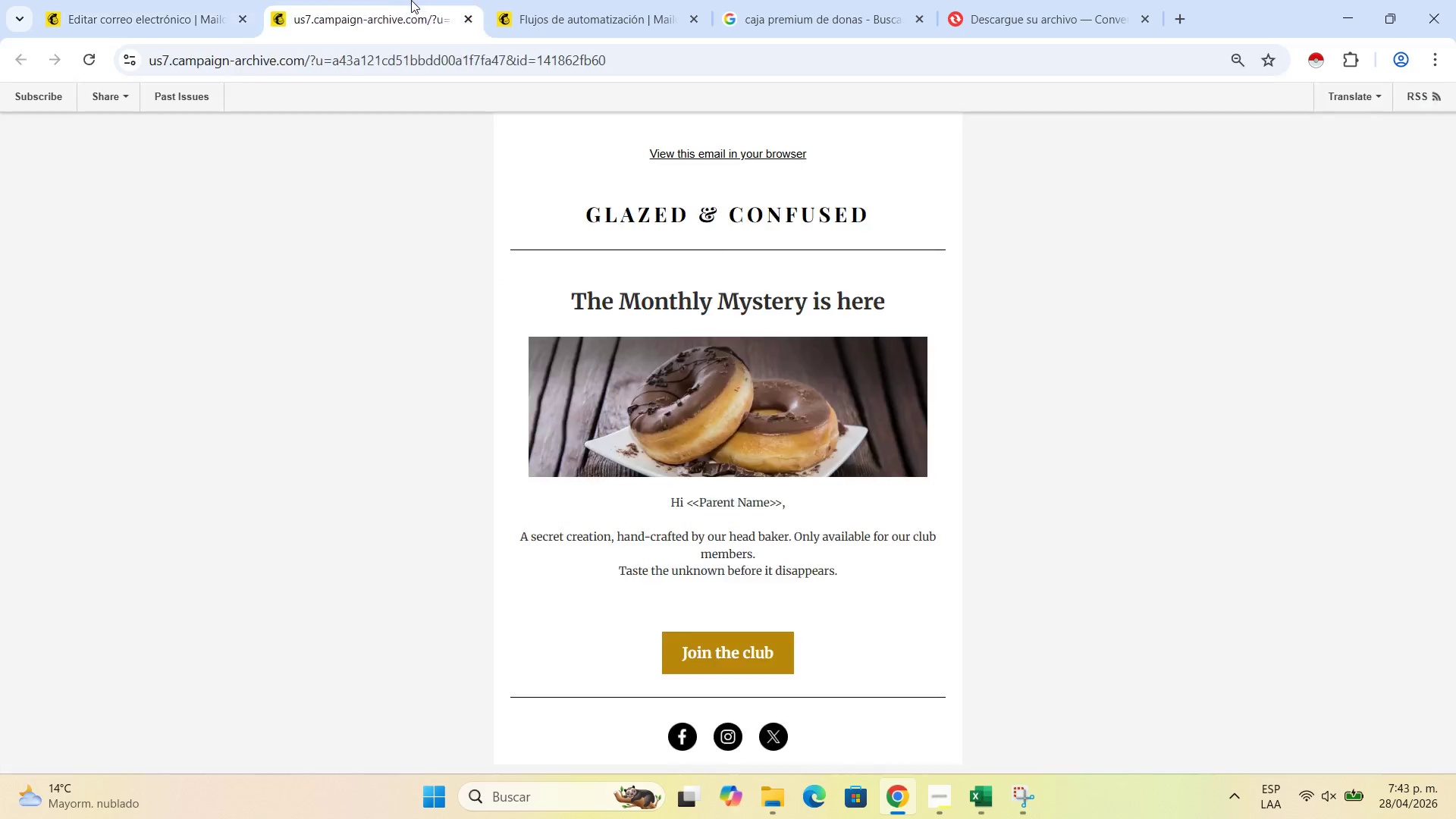 
double_click([591, 0])
 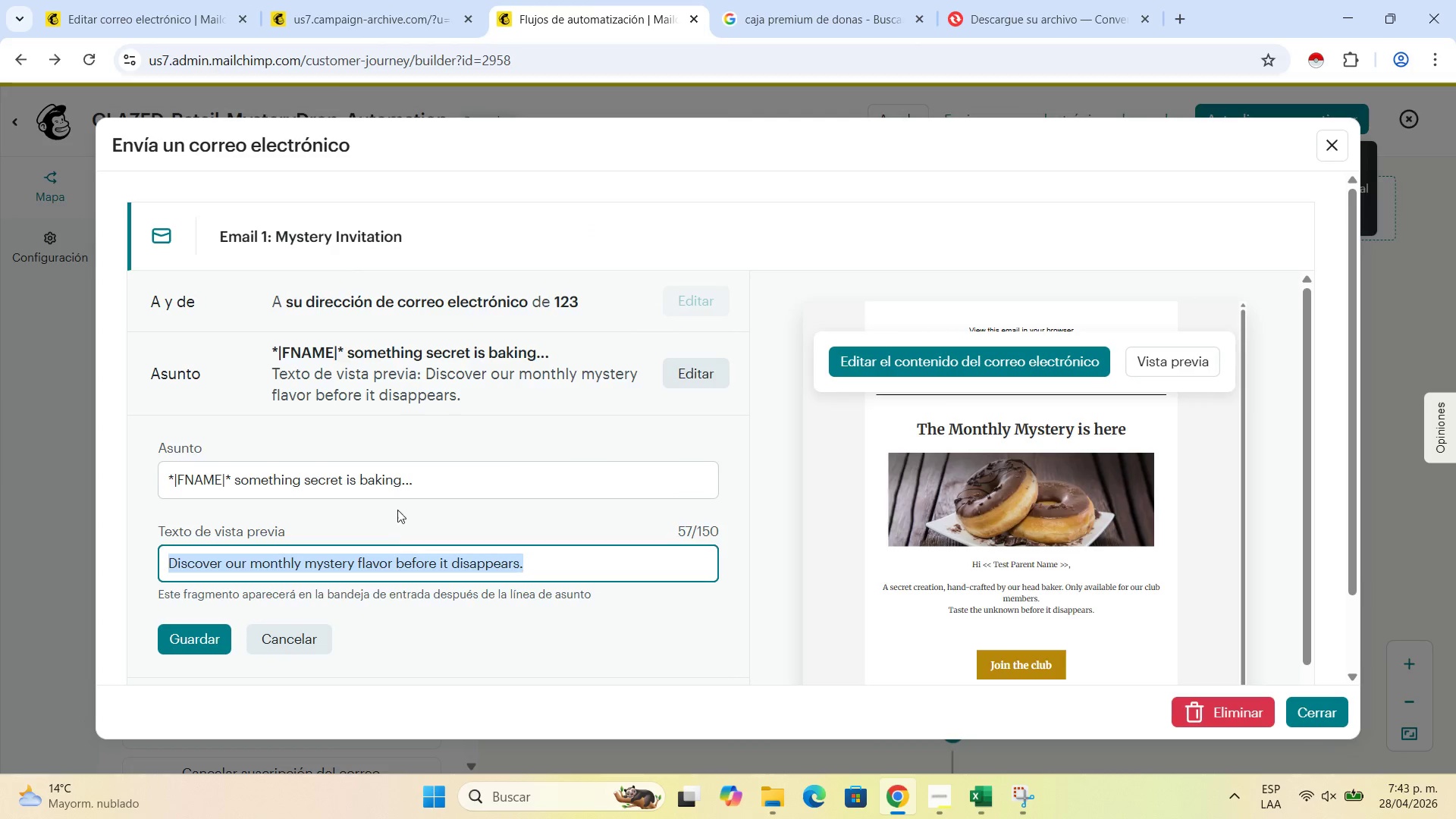 
left_click([435, 485])
 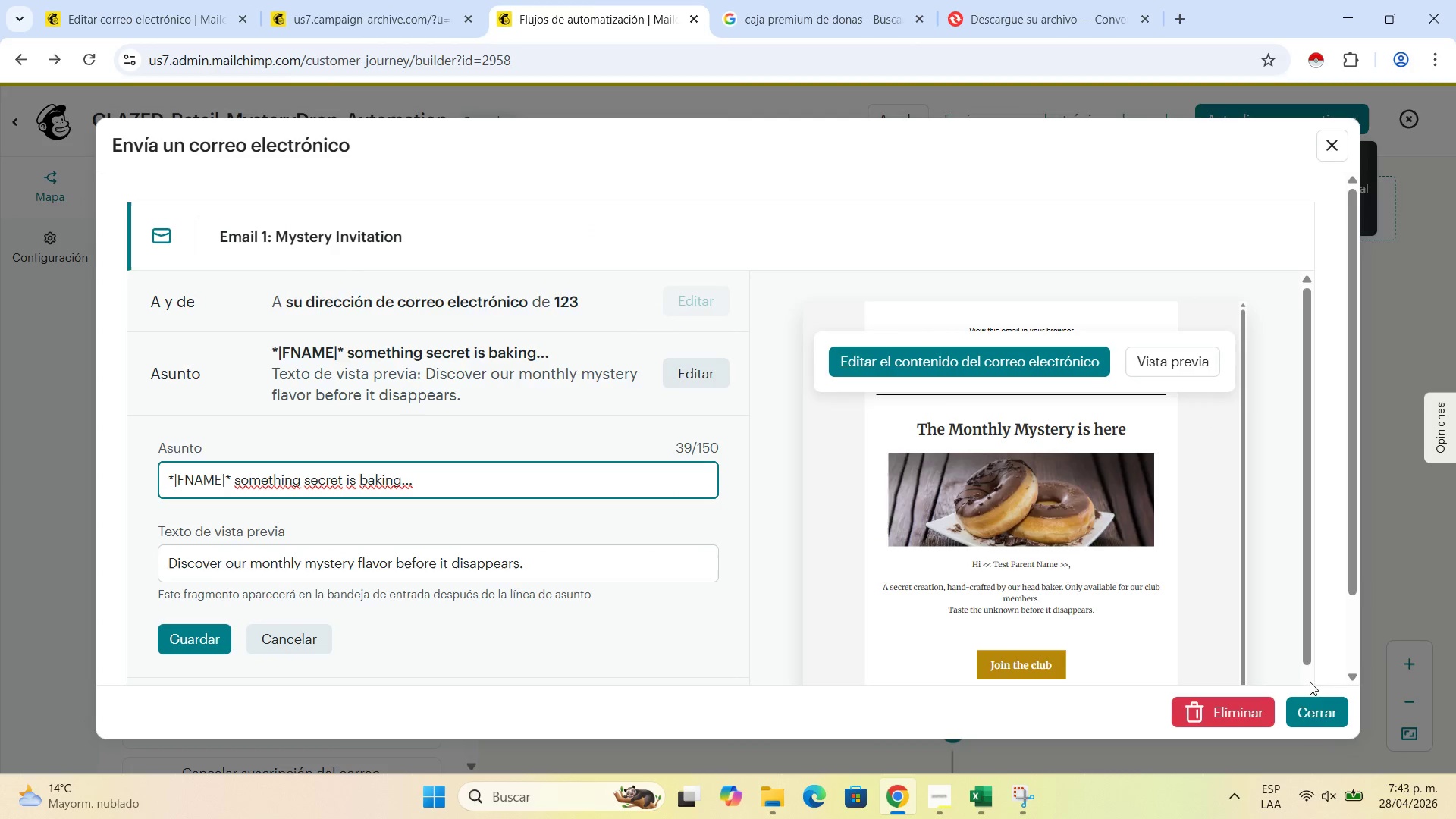 
left_click([1318, 708])
 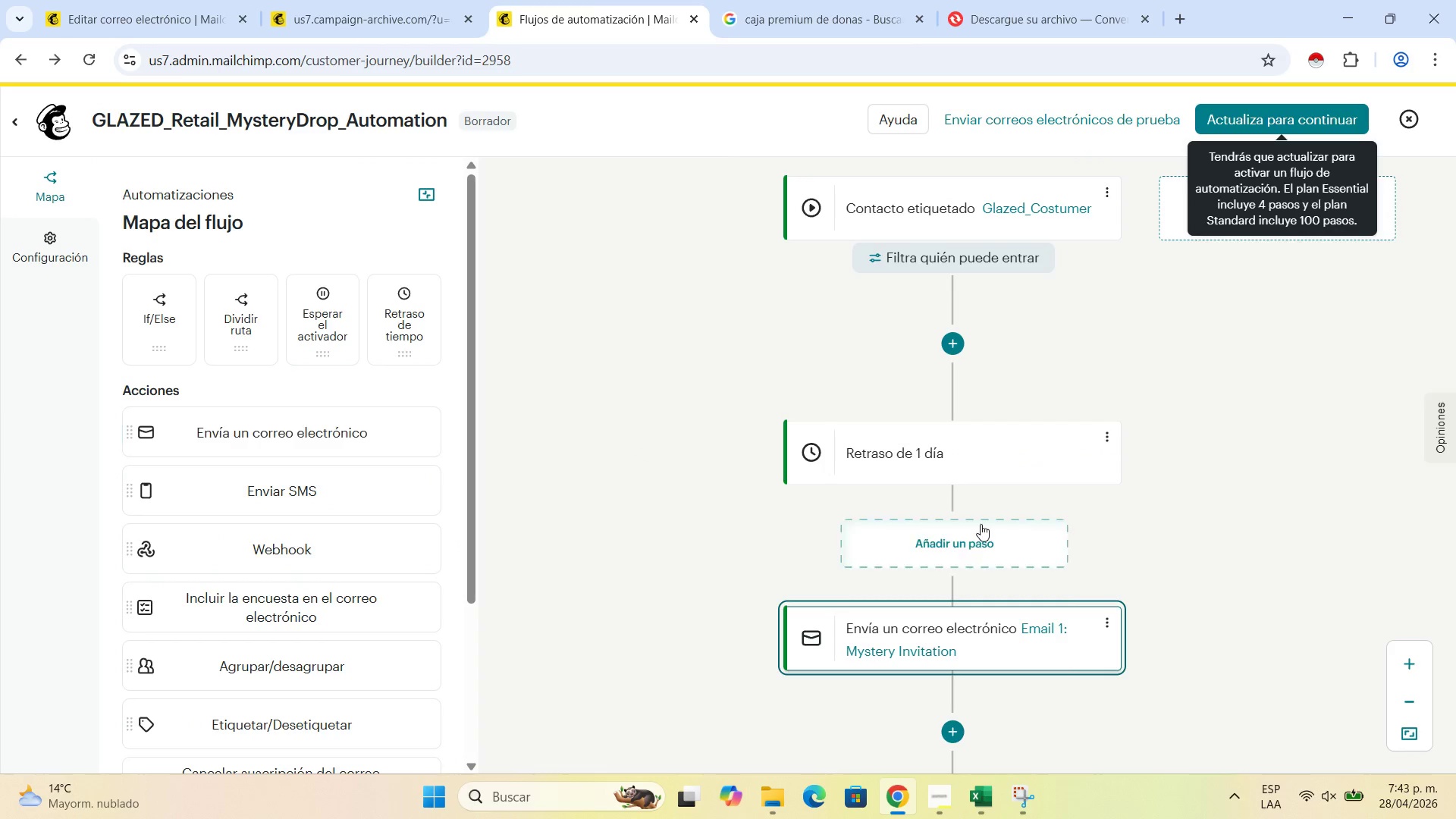 
scroll: coordinate [972, 438], scroll_direction: down, amount: 4.0
 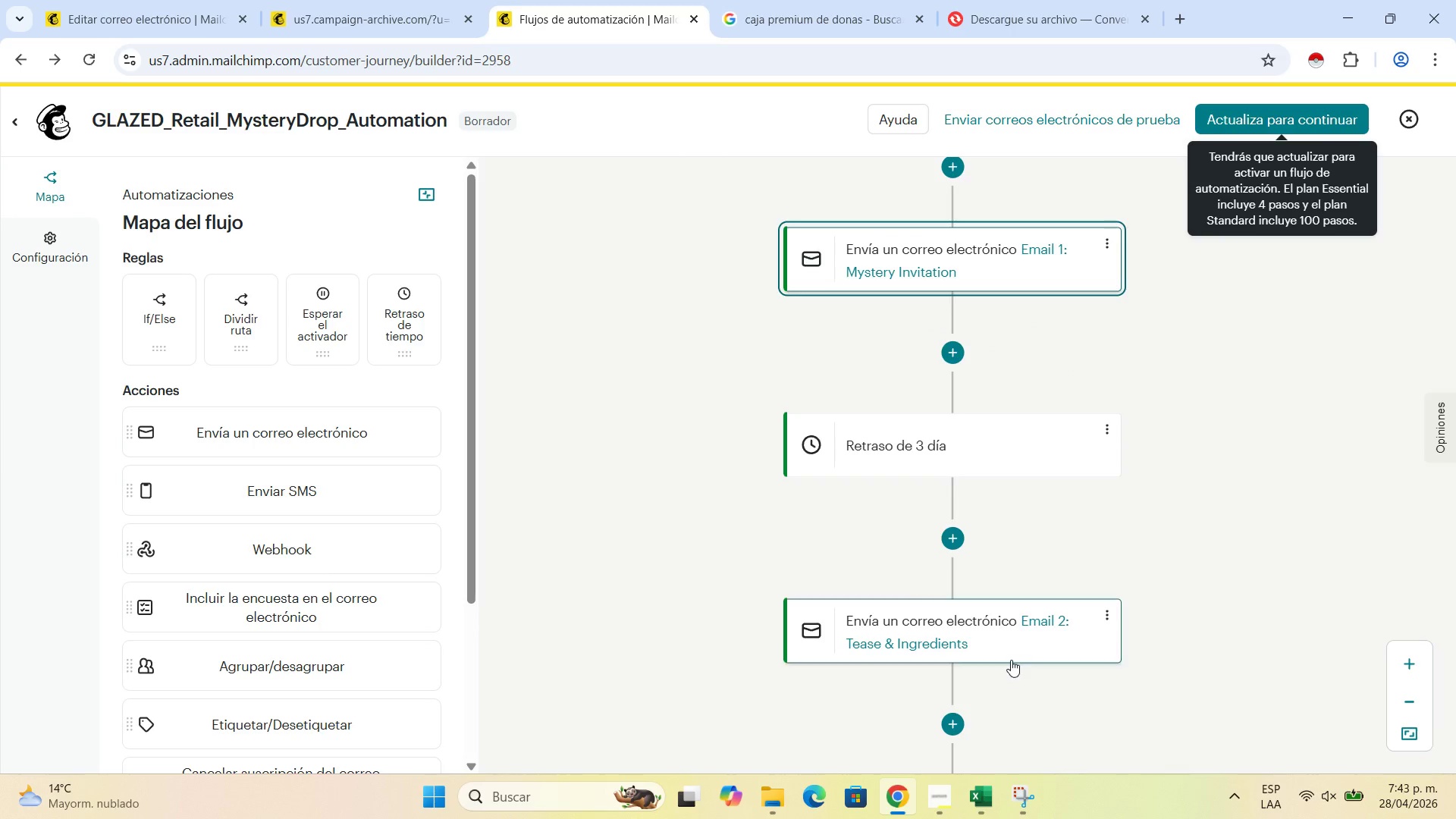 
left_click([1011, 660])
 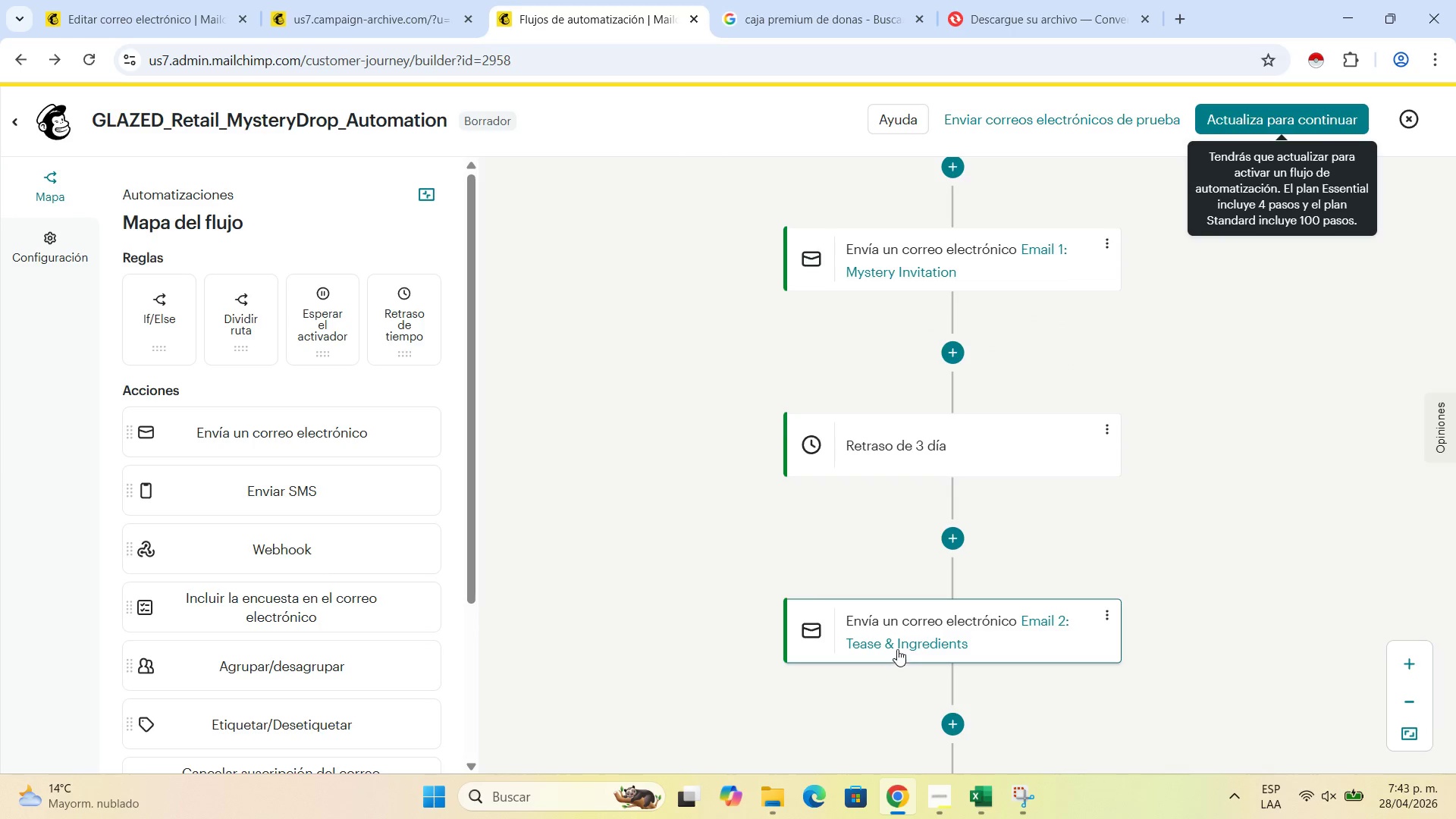 
left_click([921, 632])
 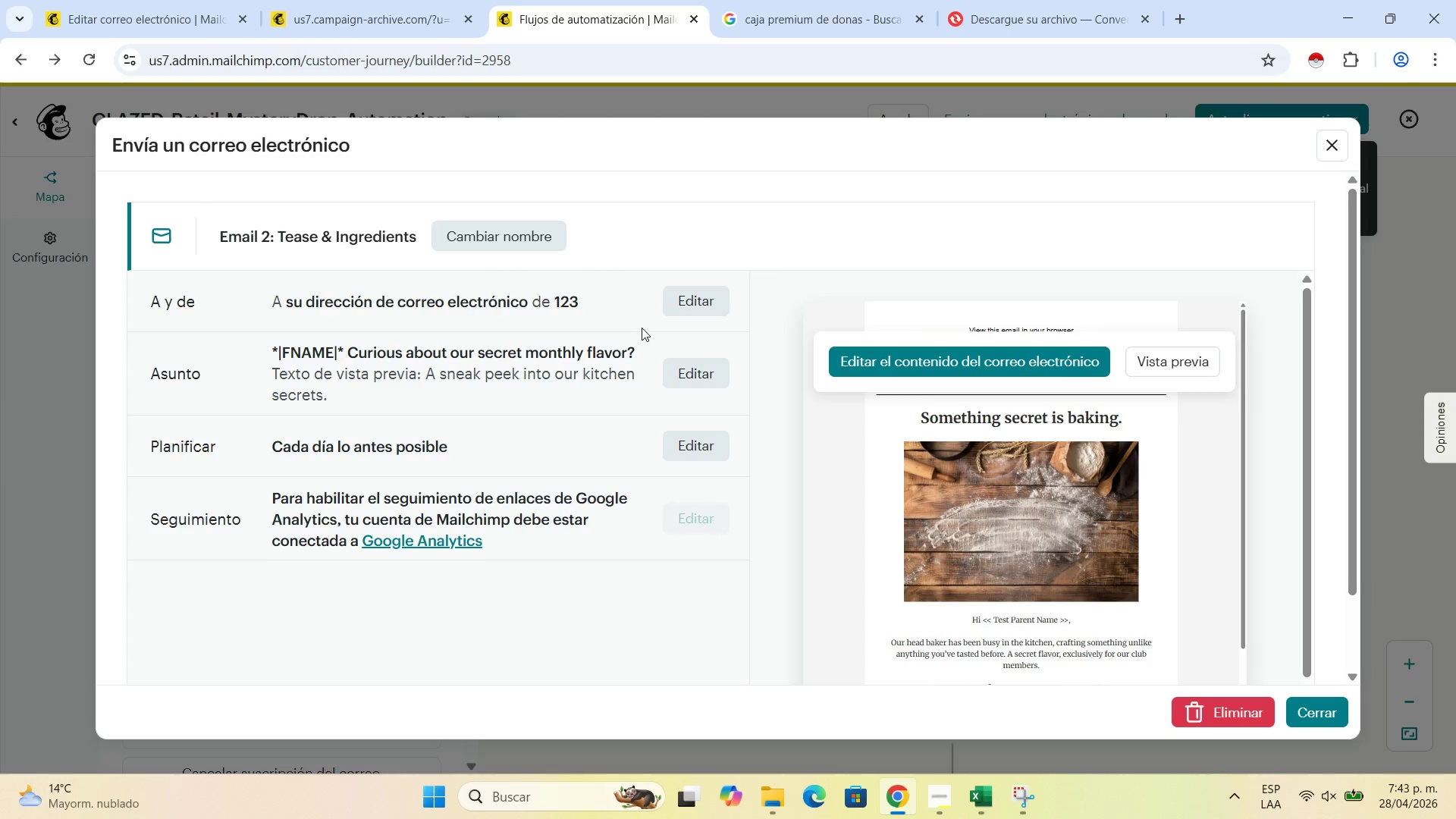 
wait(16.81)
 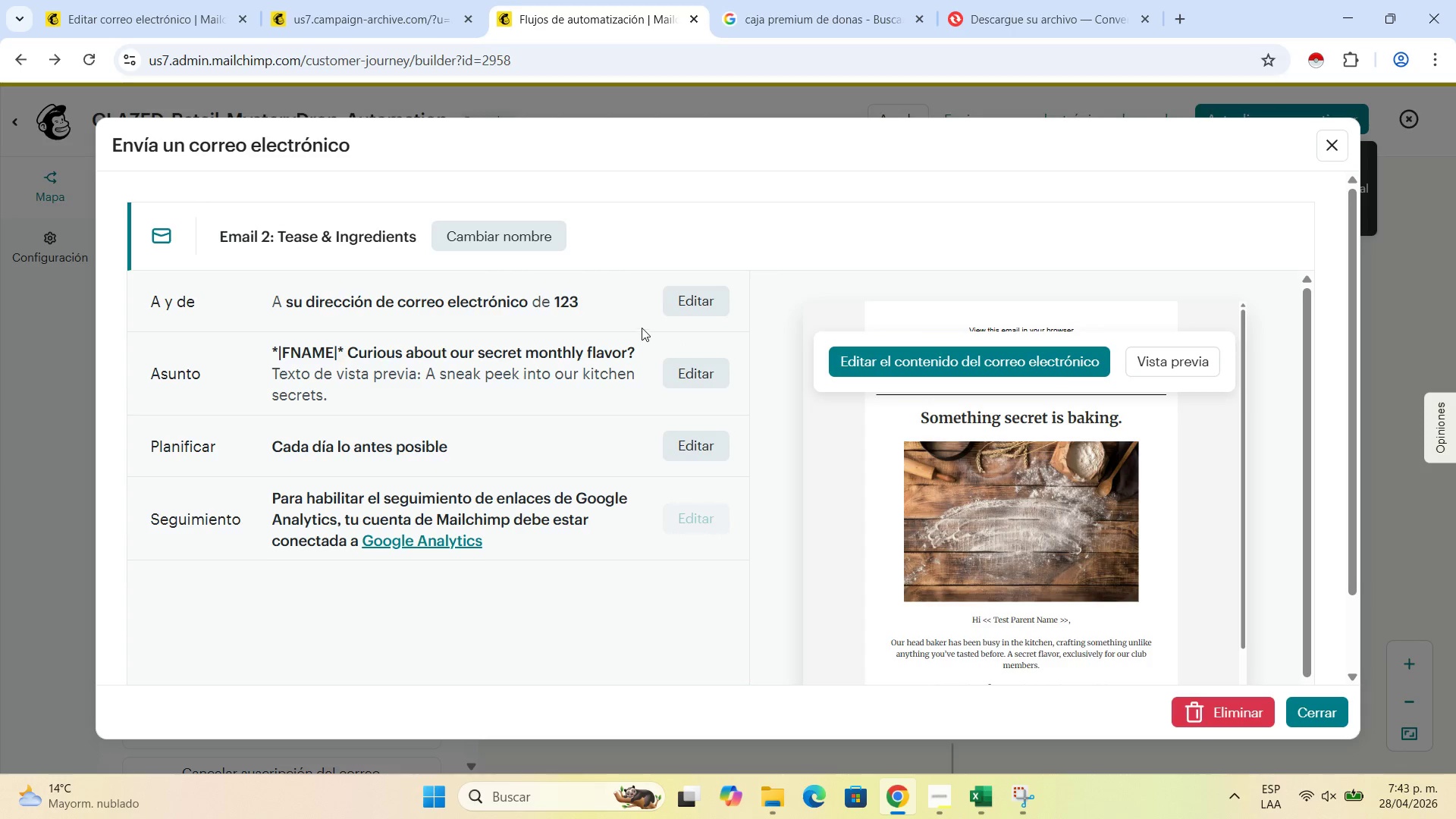 
left_click_drag(start_coordinate=[643, 350], to_coordinate=[212, 359])
 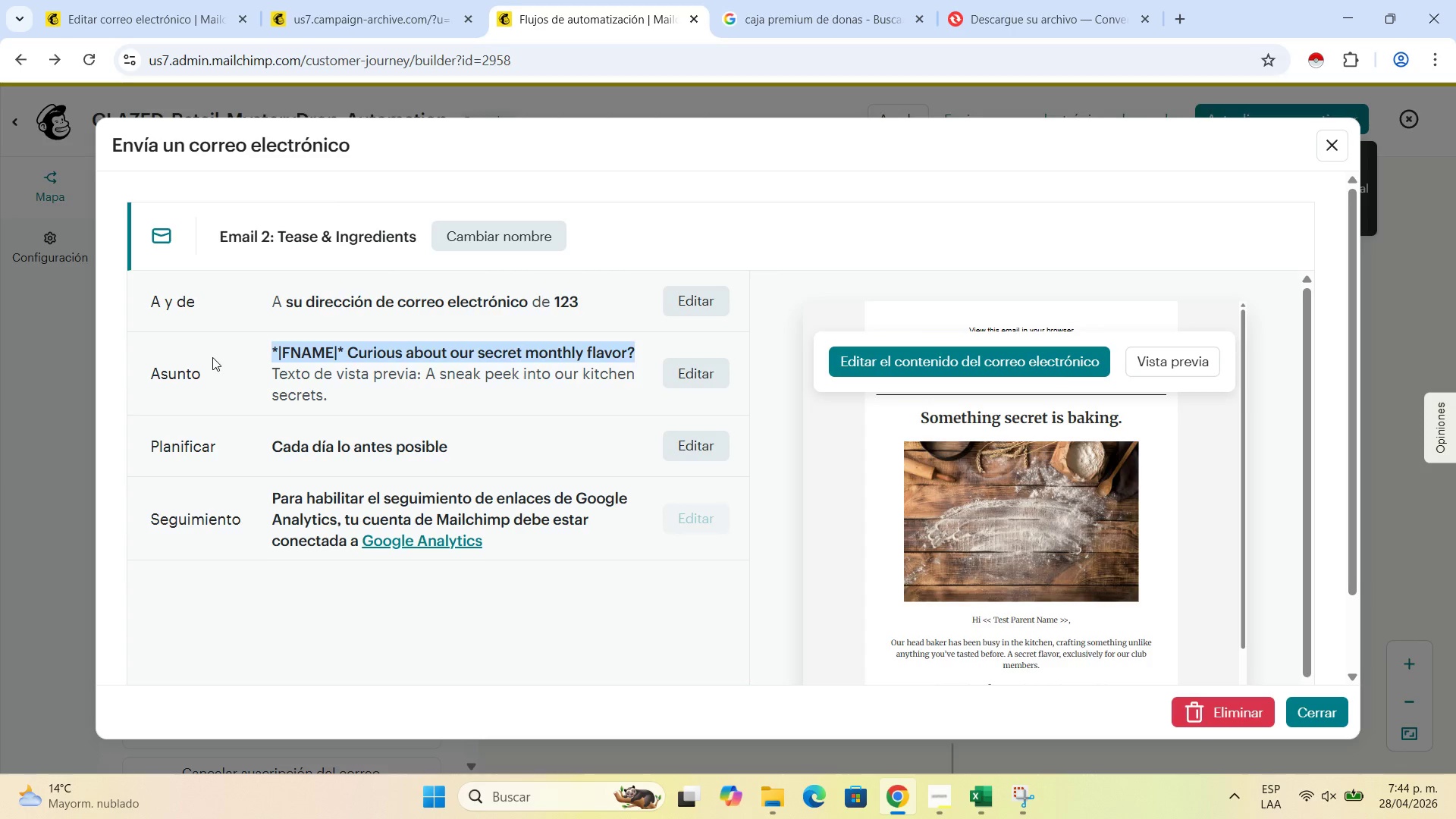 
key(Control+C)
 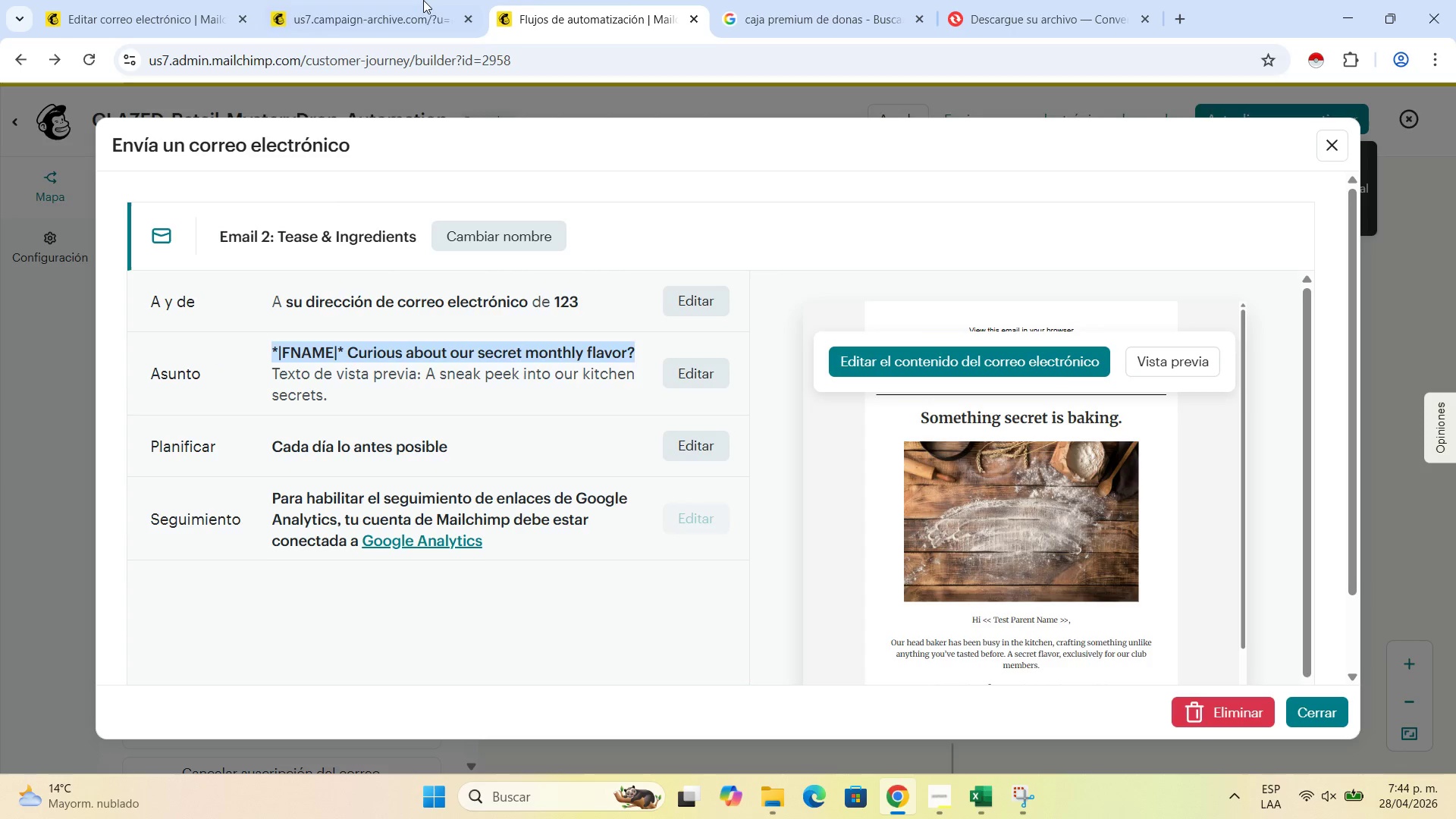 
double_click([160, 0])
 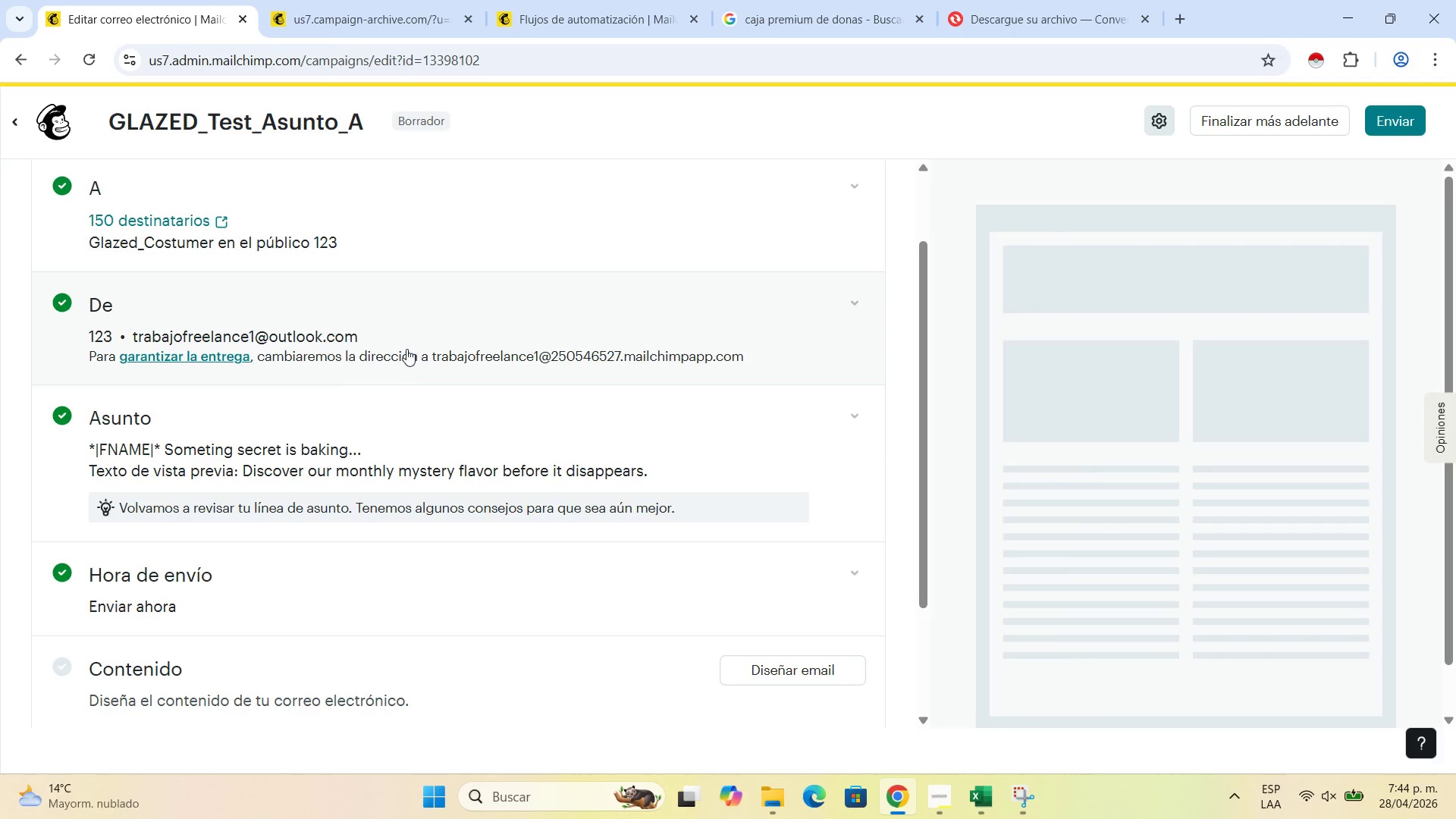 
scroll: coordinate [406, 349], scroll_direction: up, amount: 2.0
 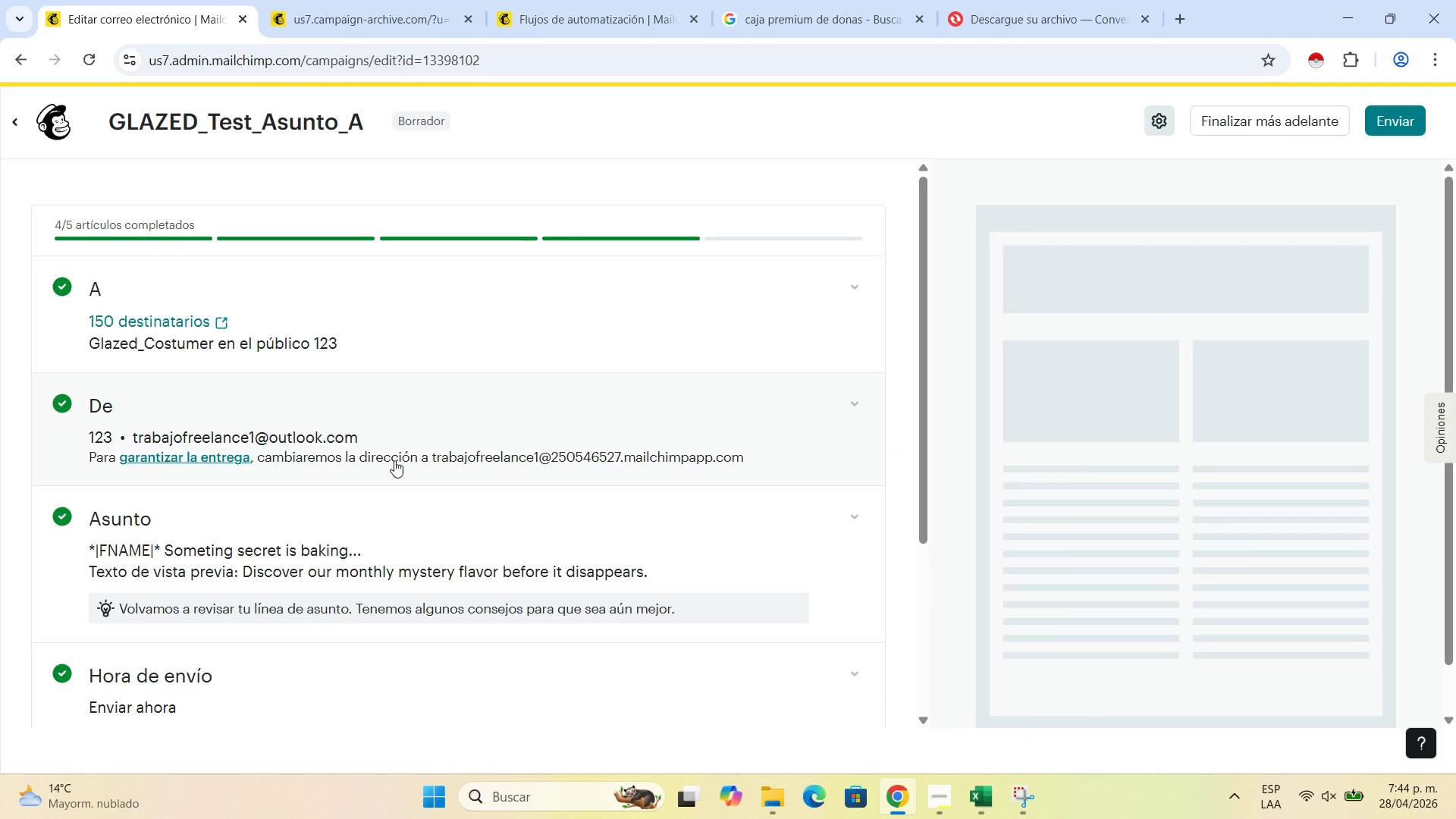 
left_click([408, 452])
 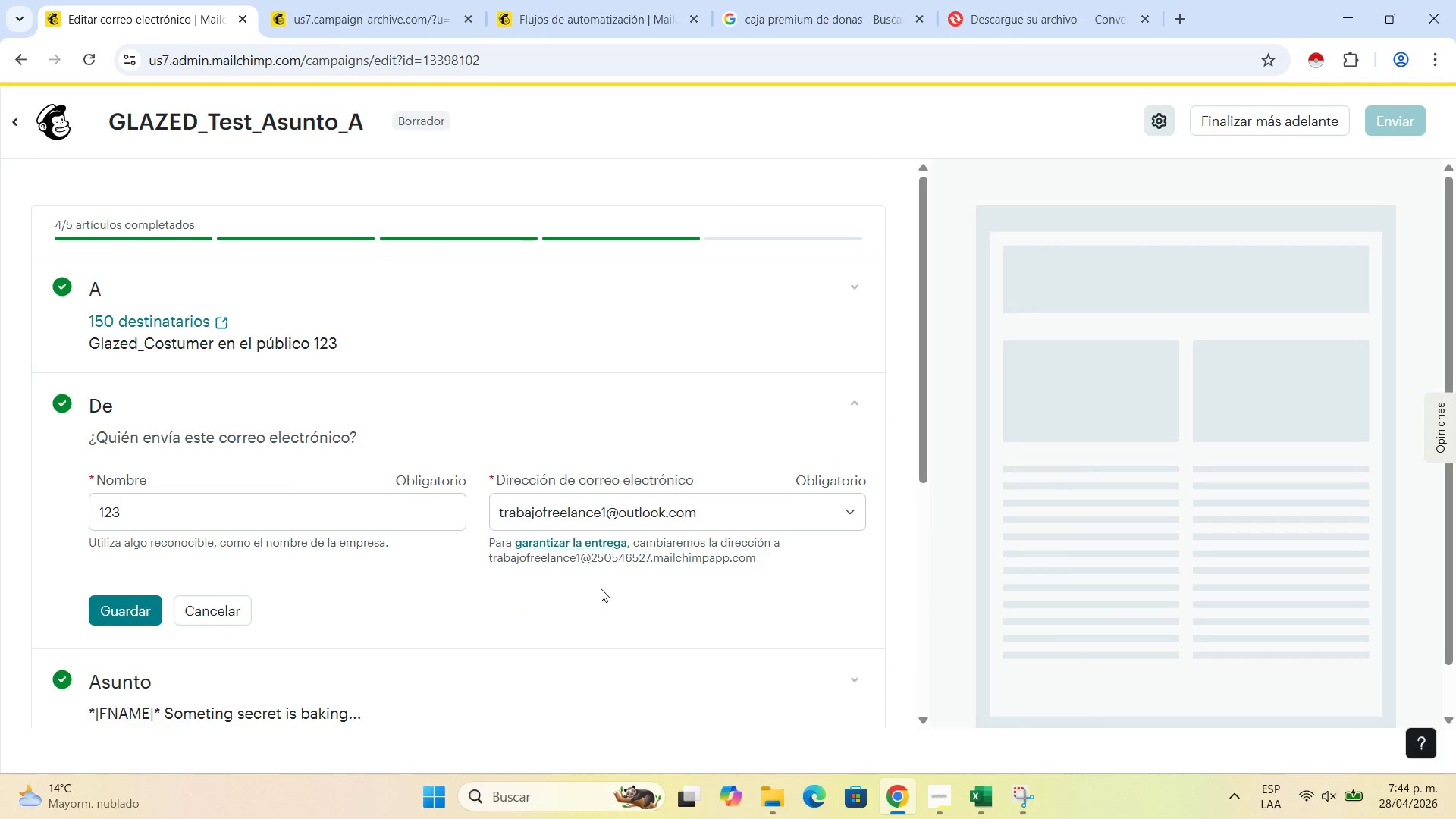 
scroll: coordinate [600, 590], scroll_direction: down, amount: 3.0
 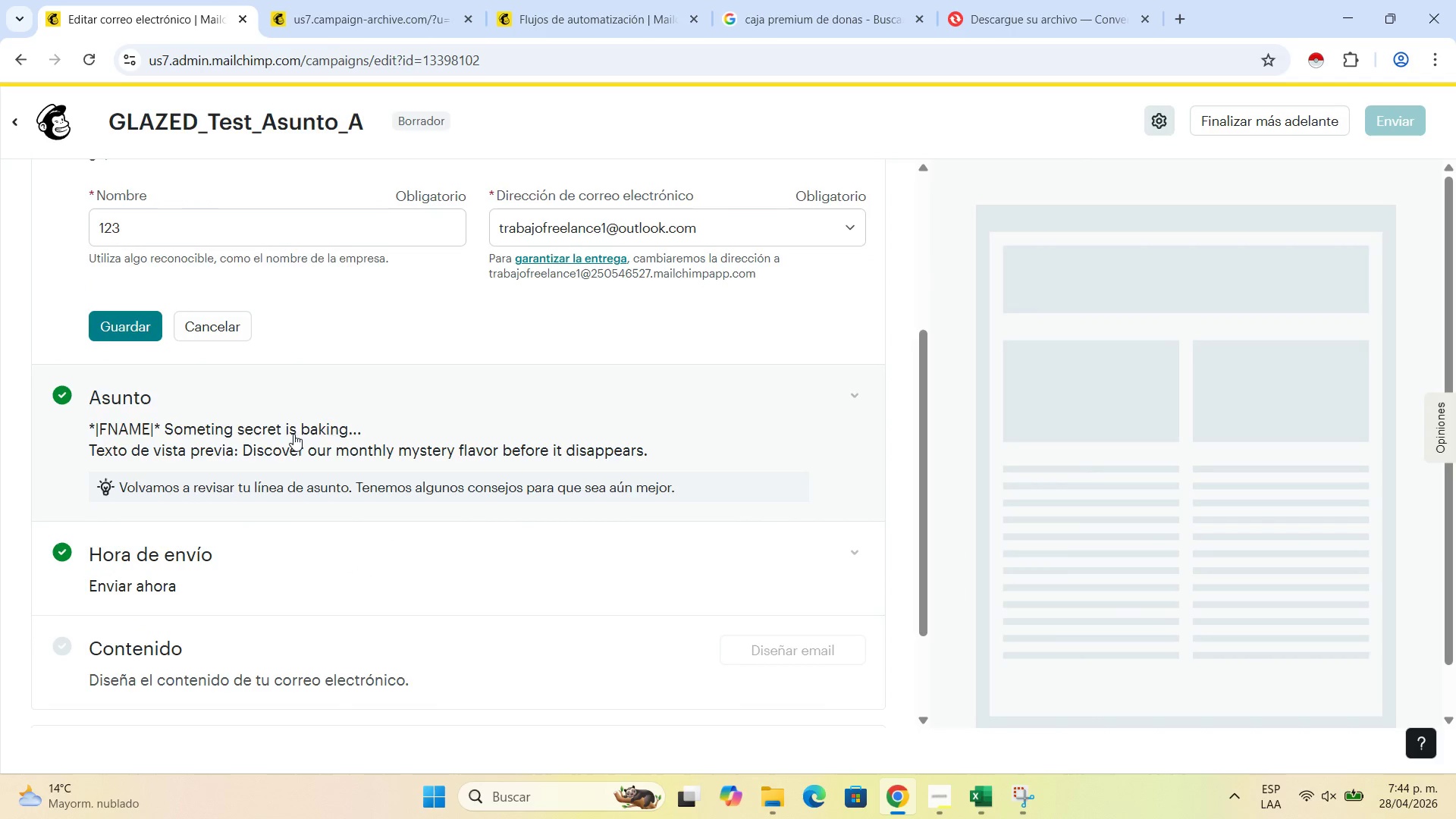 
left_click([293, 434])
 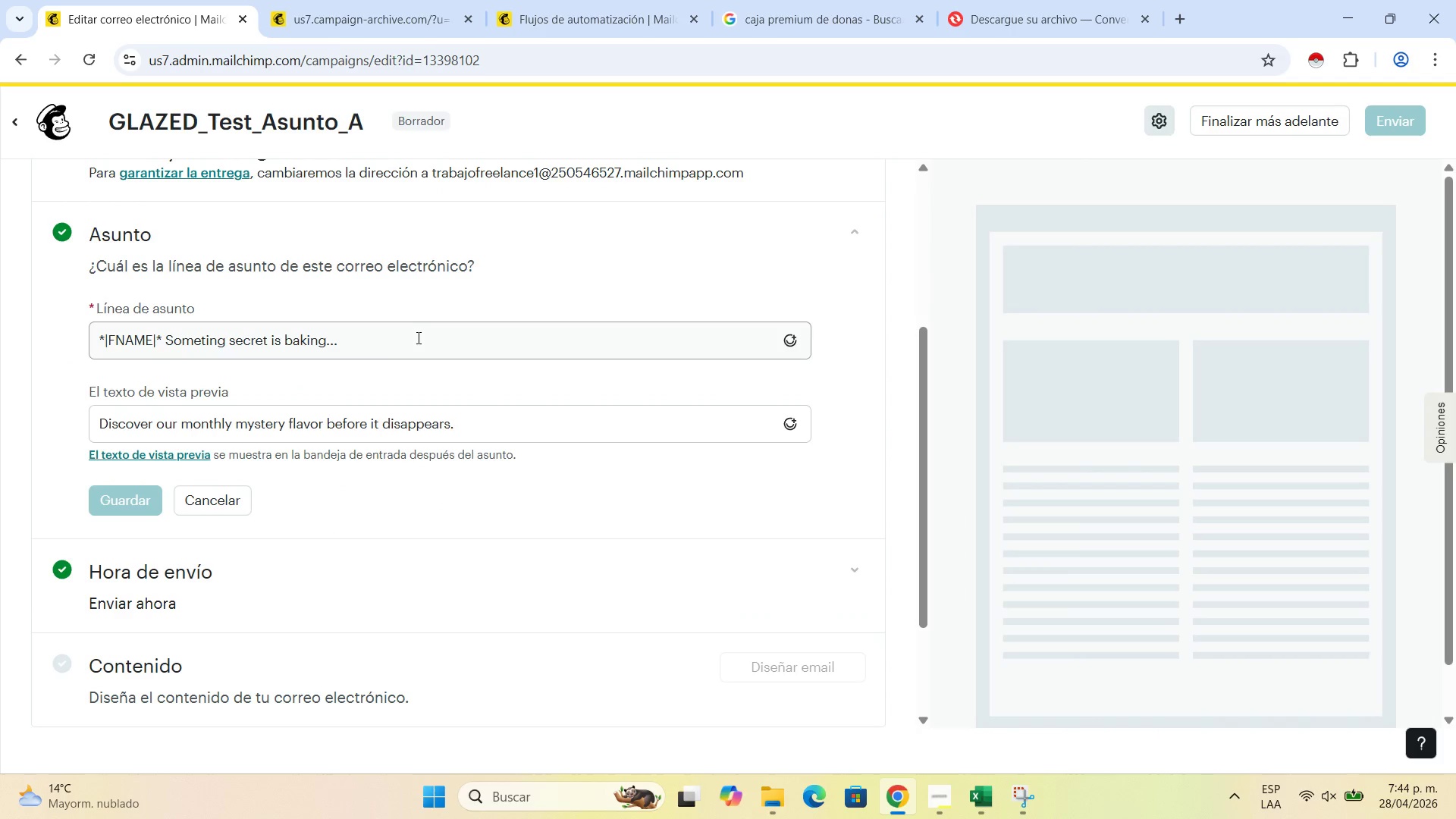 
left_click_drag(start_coordinate=[417, 339], to_coordinate=[63, 351])
 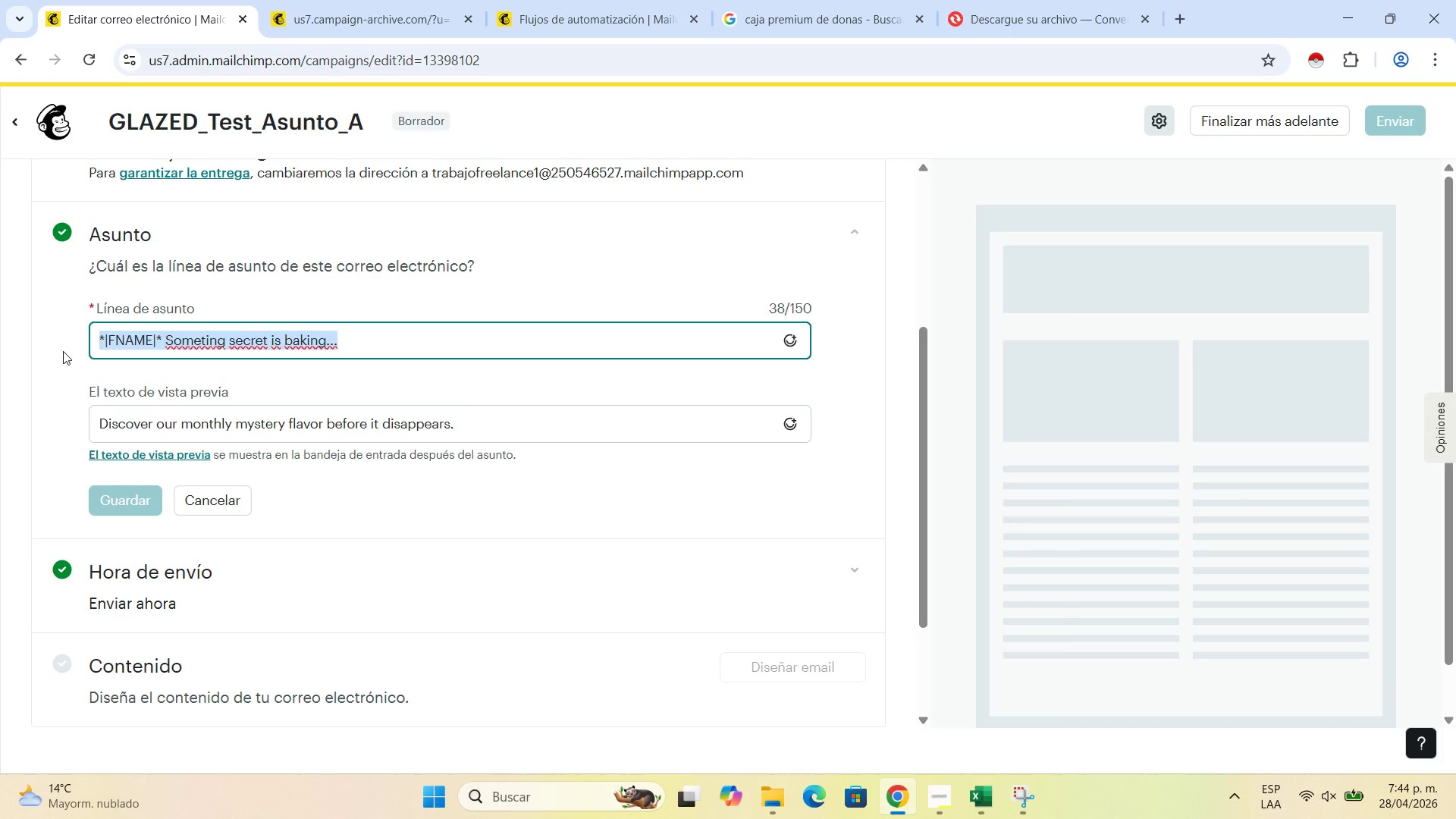 
key(Control+V)
 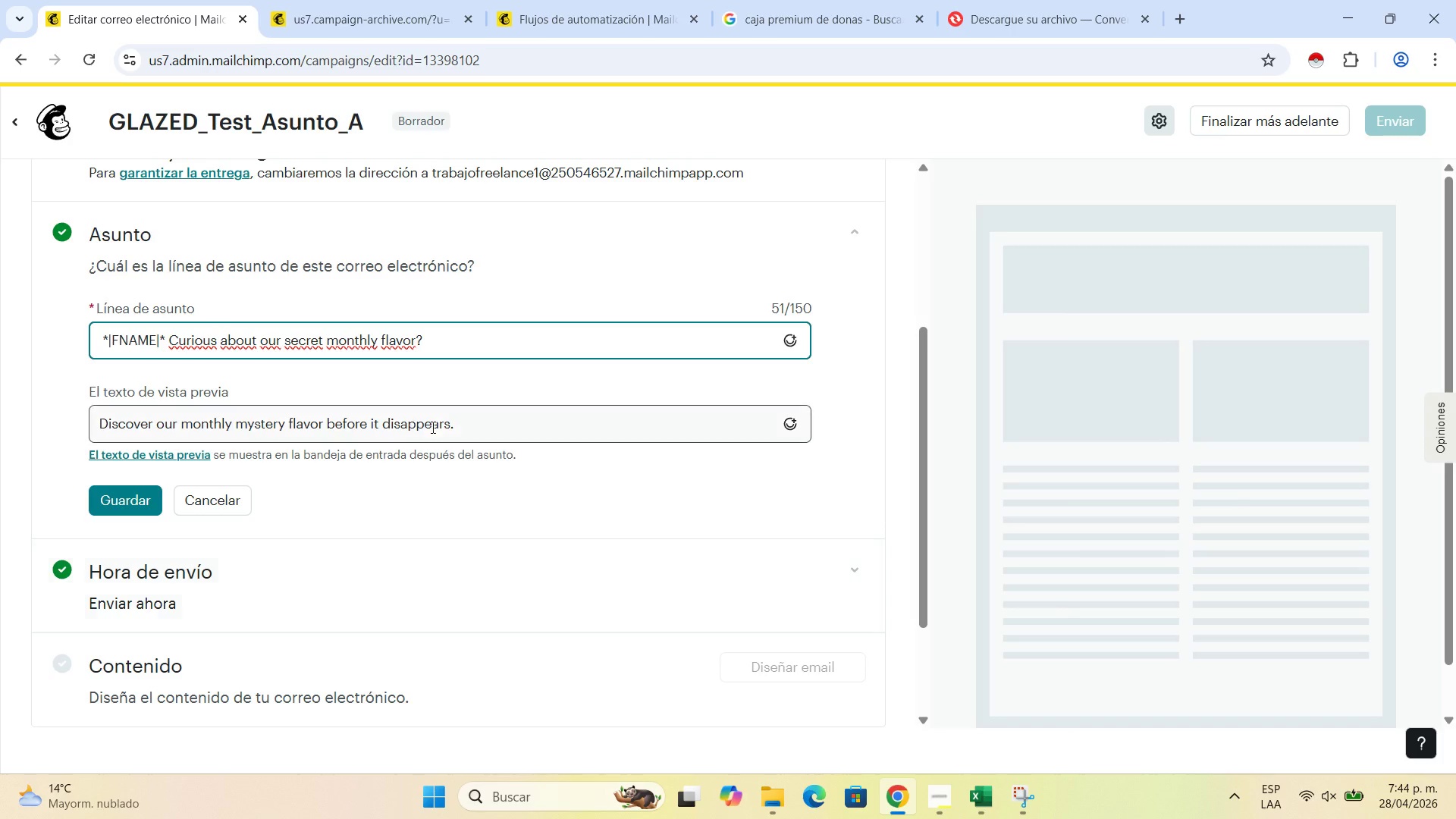 
left_click([436, 427])
 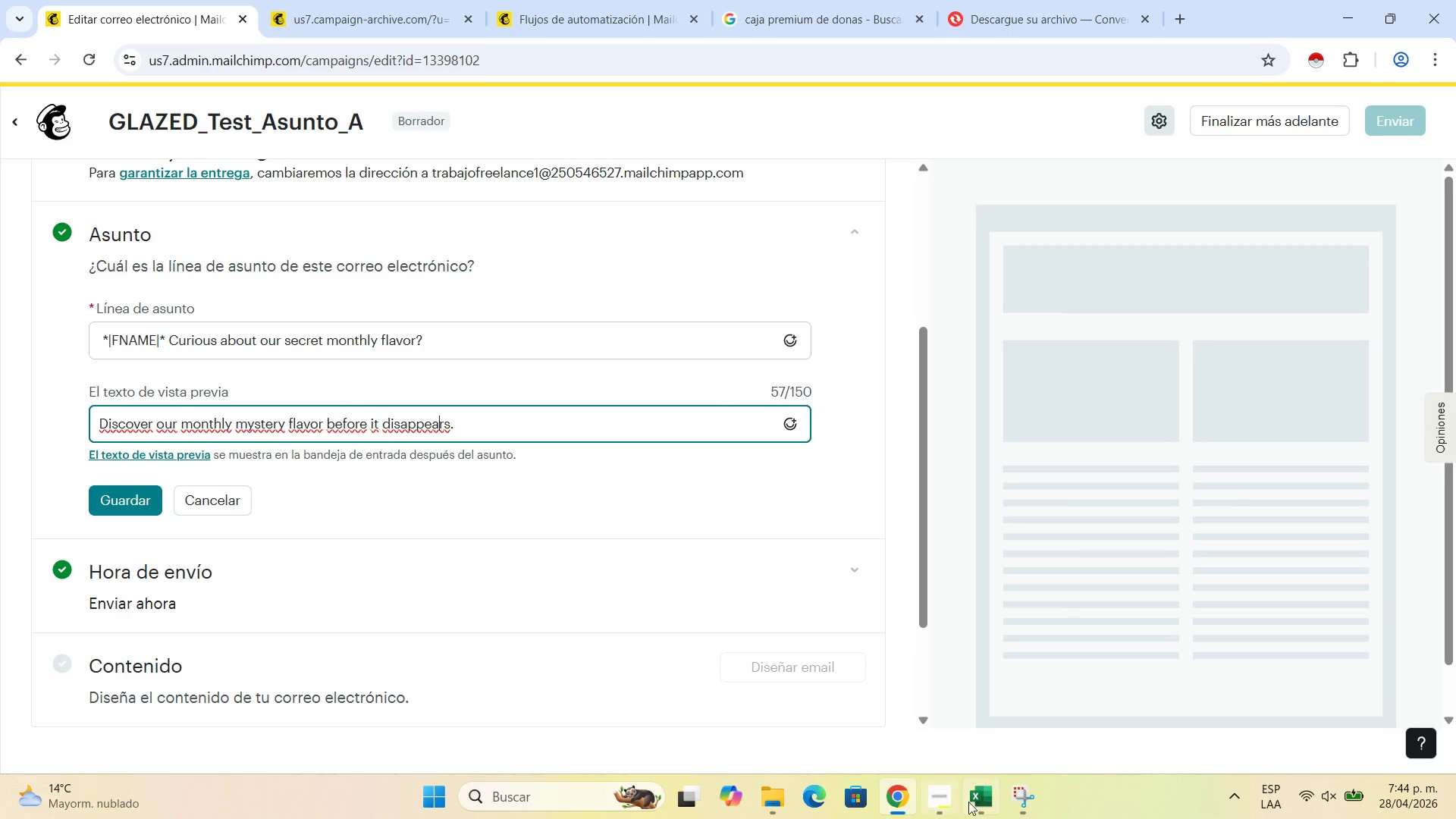 
mouse_move([886, 774])
 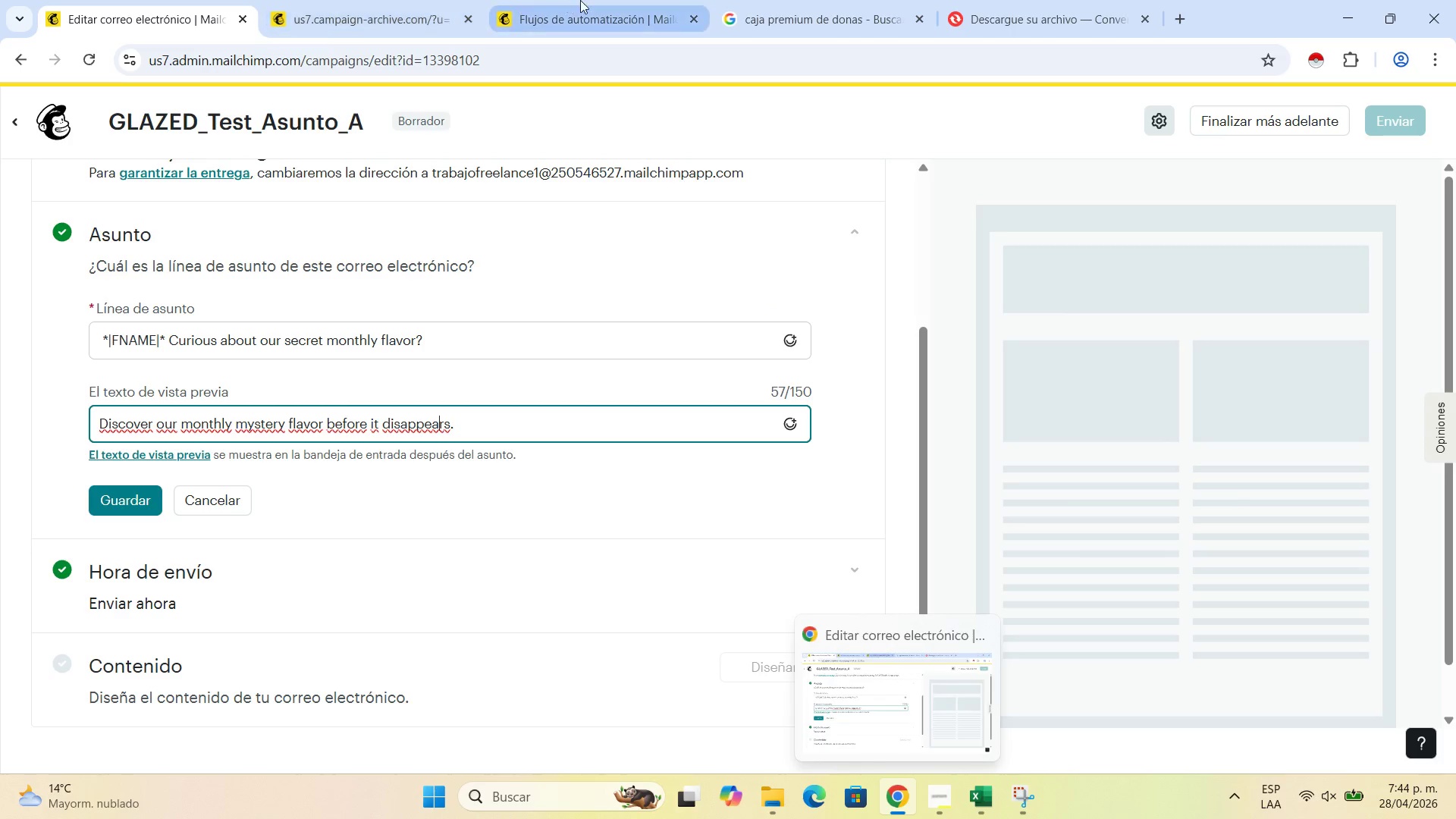 
left_click([580, 0])
 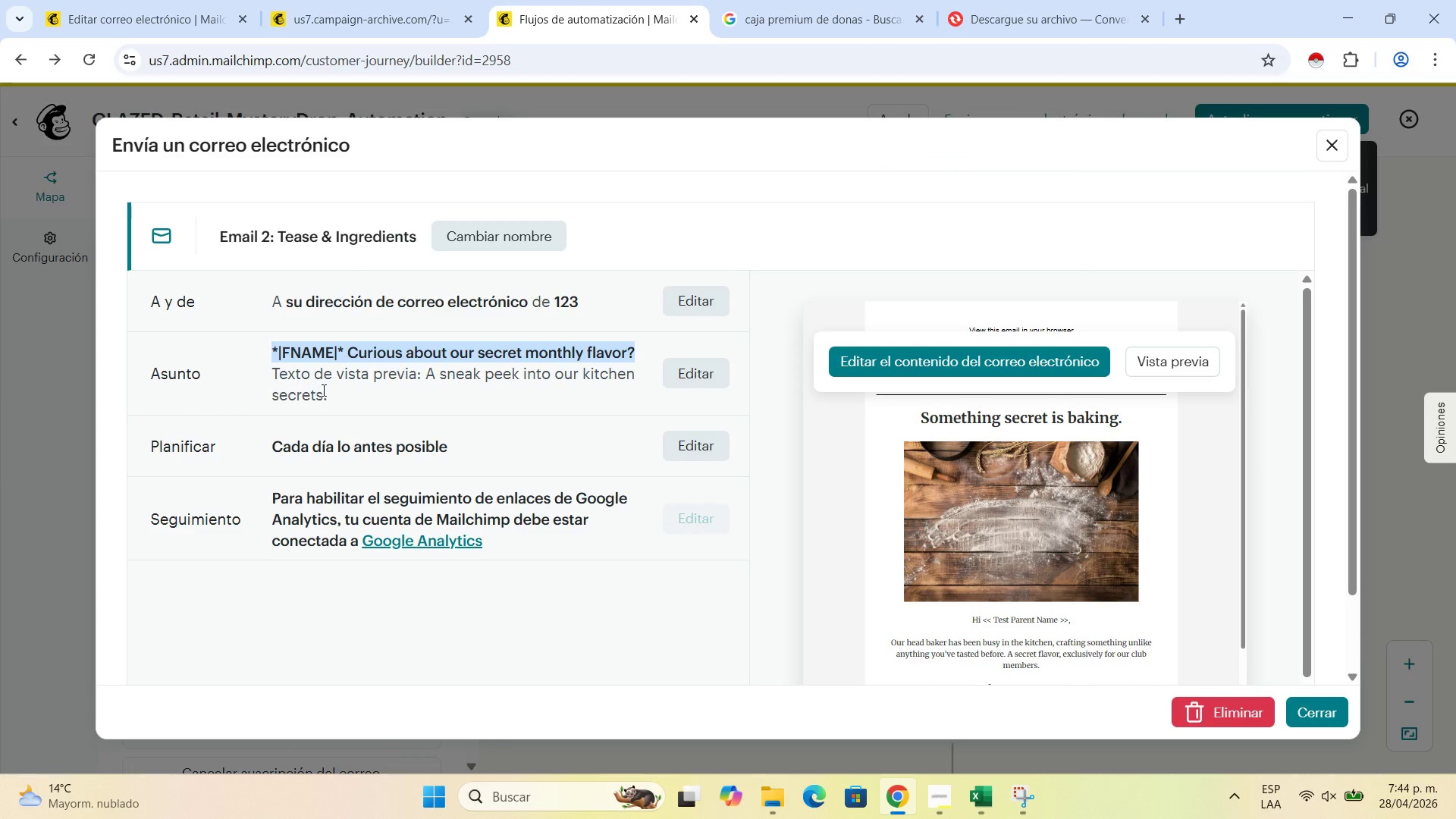 
left_click_drag(start_coordinate=[340, 391], to_coordinate=[427, 376])
 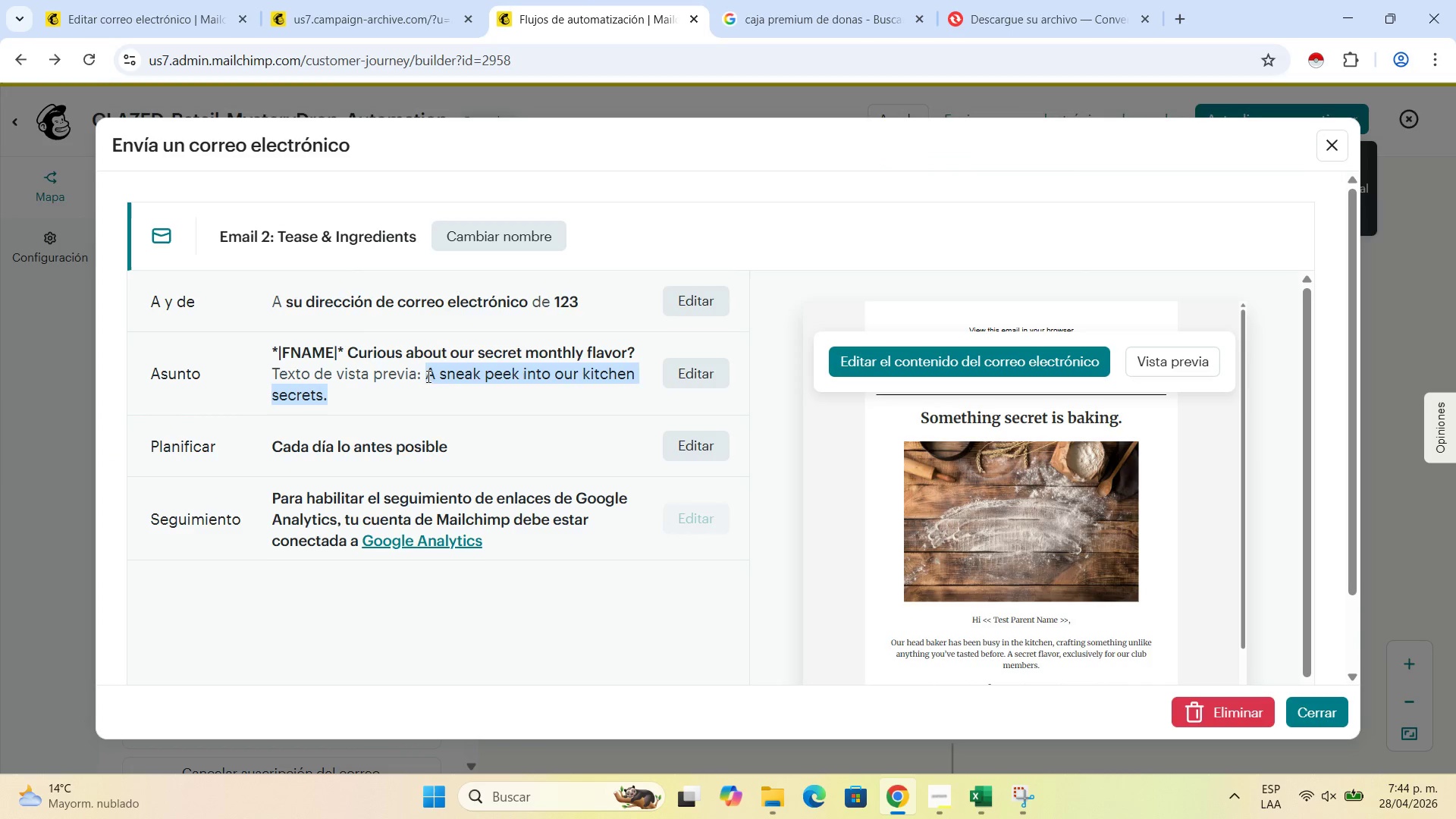 
key(Control+C)
 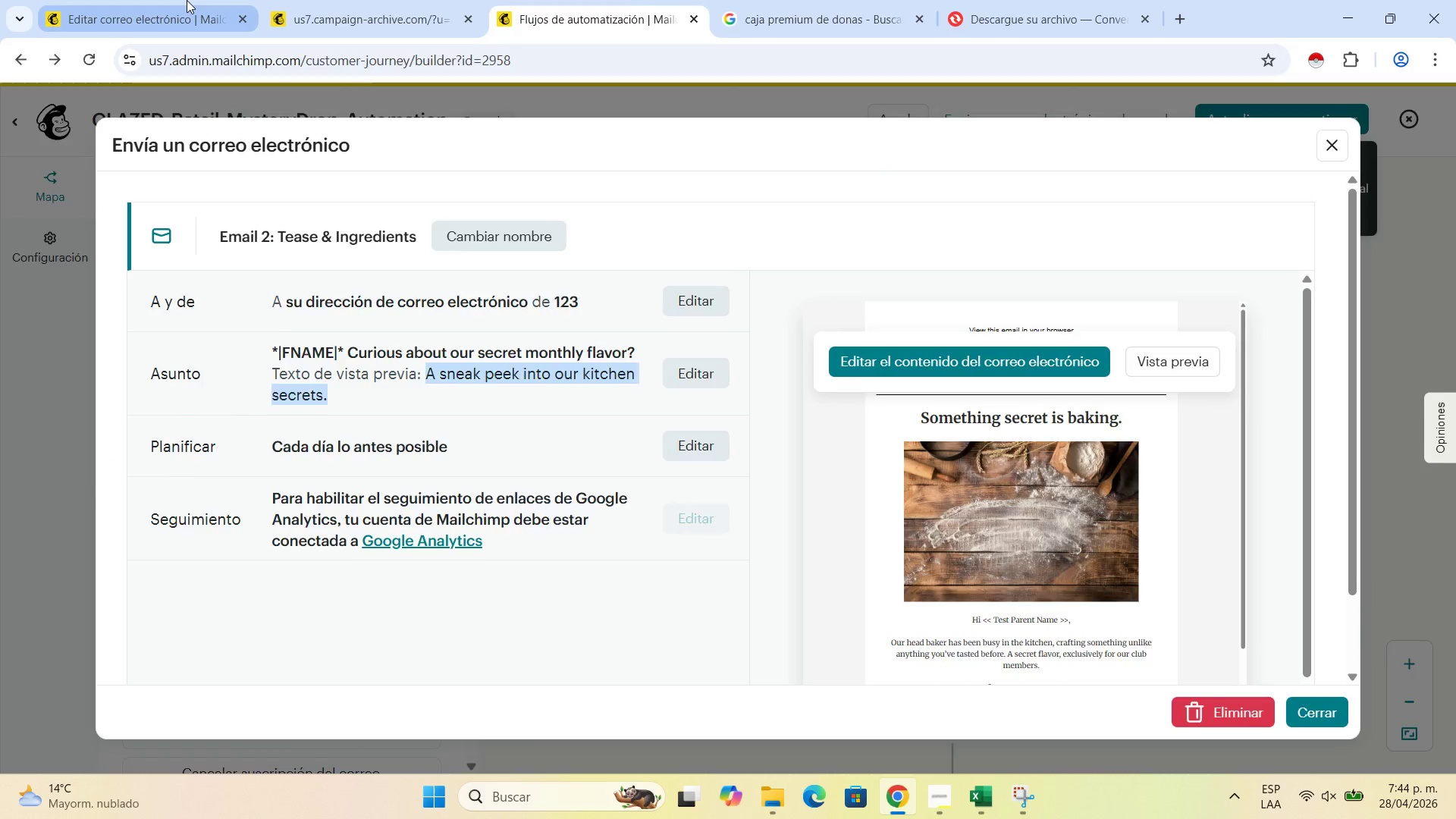 
left_click([187, 0])
 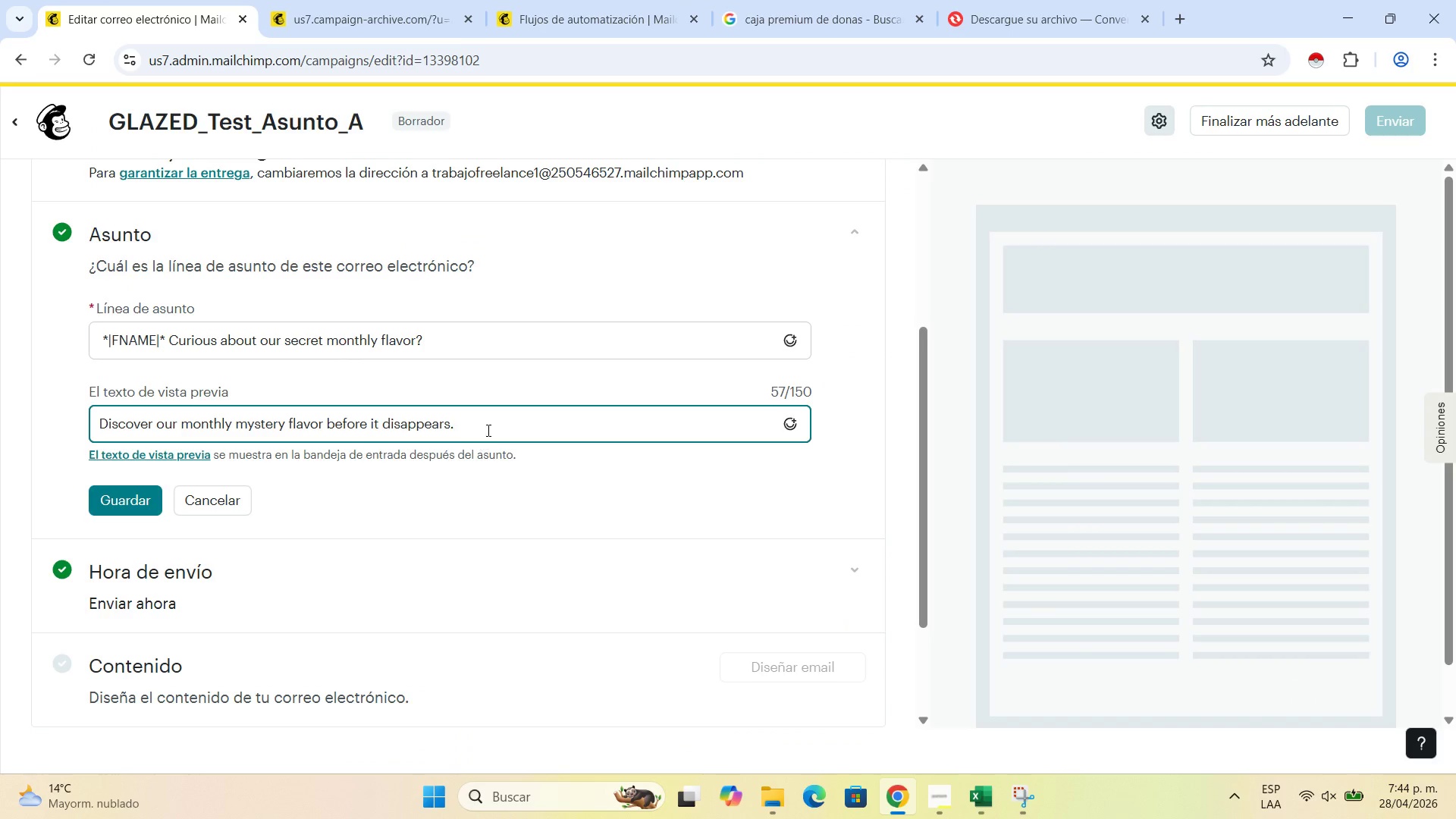 
left_click_drag(start_coordinate=[491, 427], to_coordinate=[58, 428])
 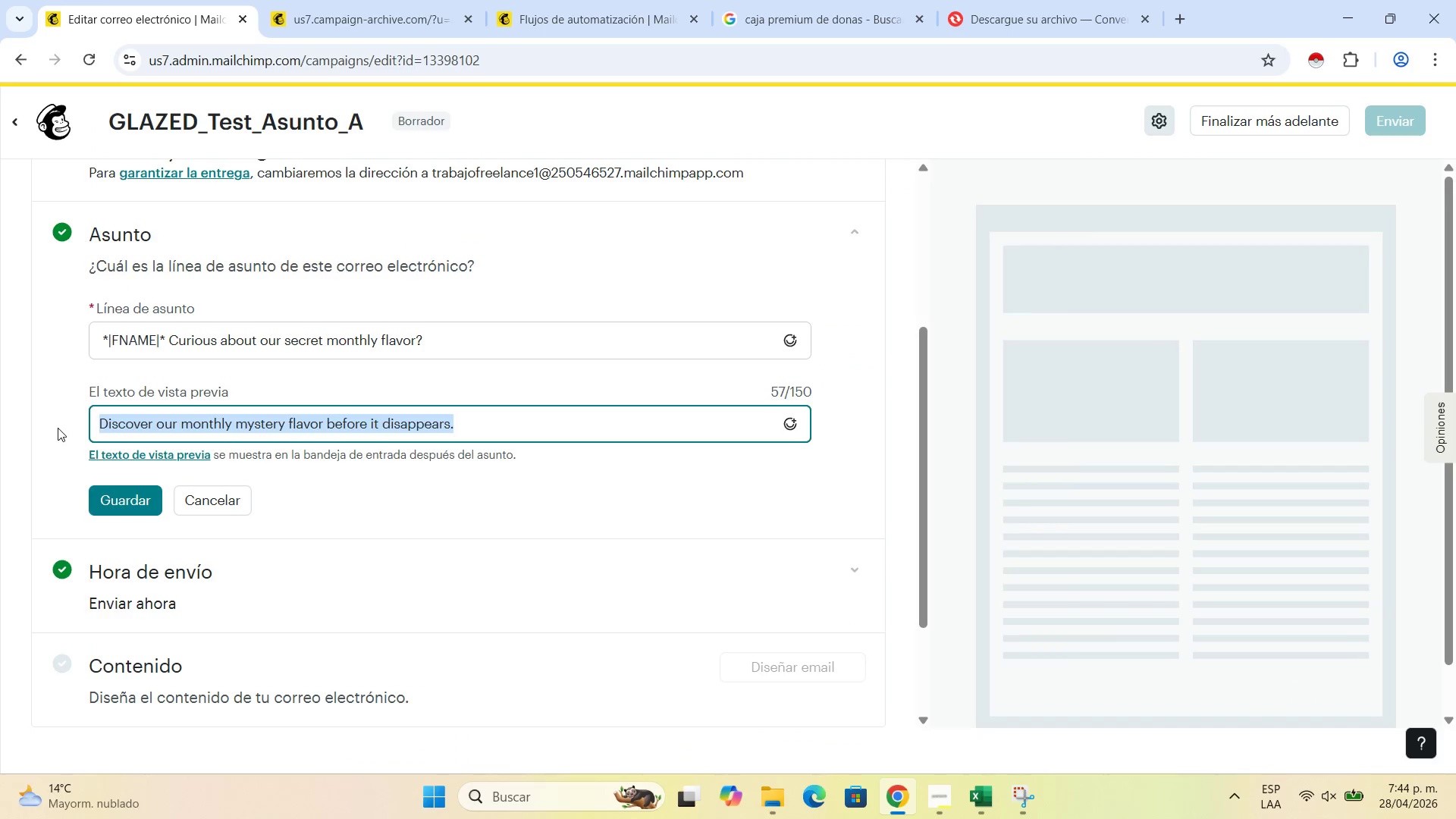 
key(Control+V)
 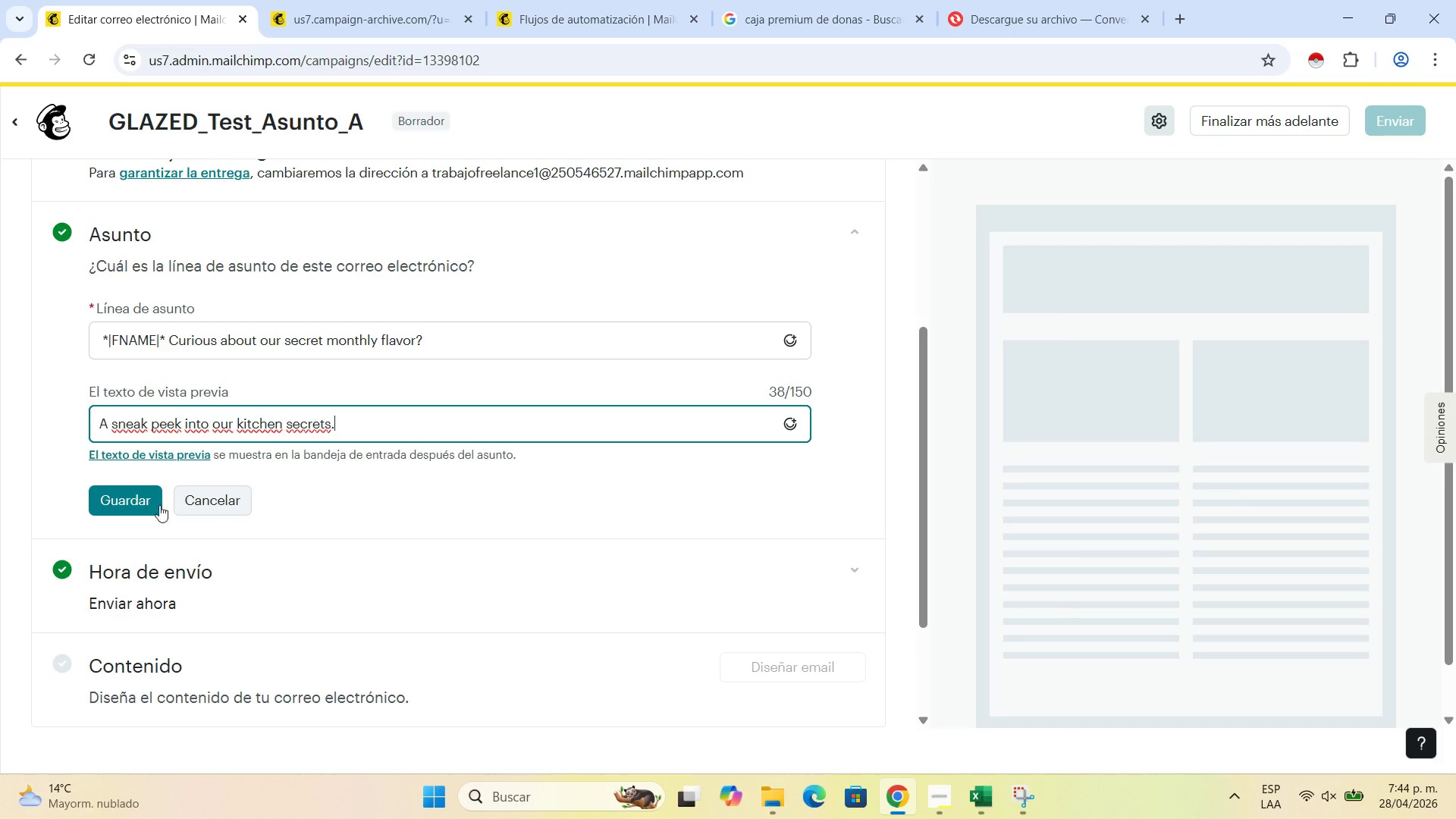 
left_click([120, 504])
 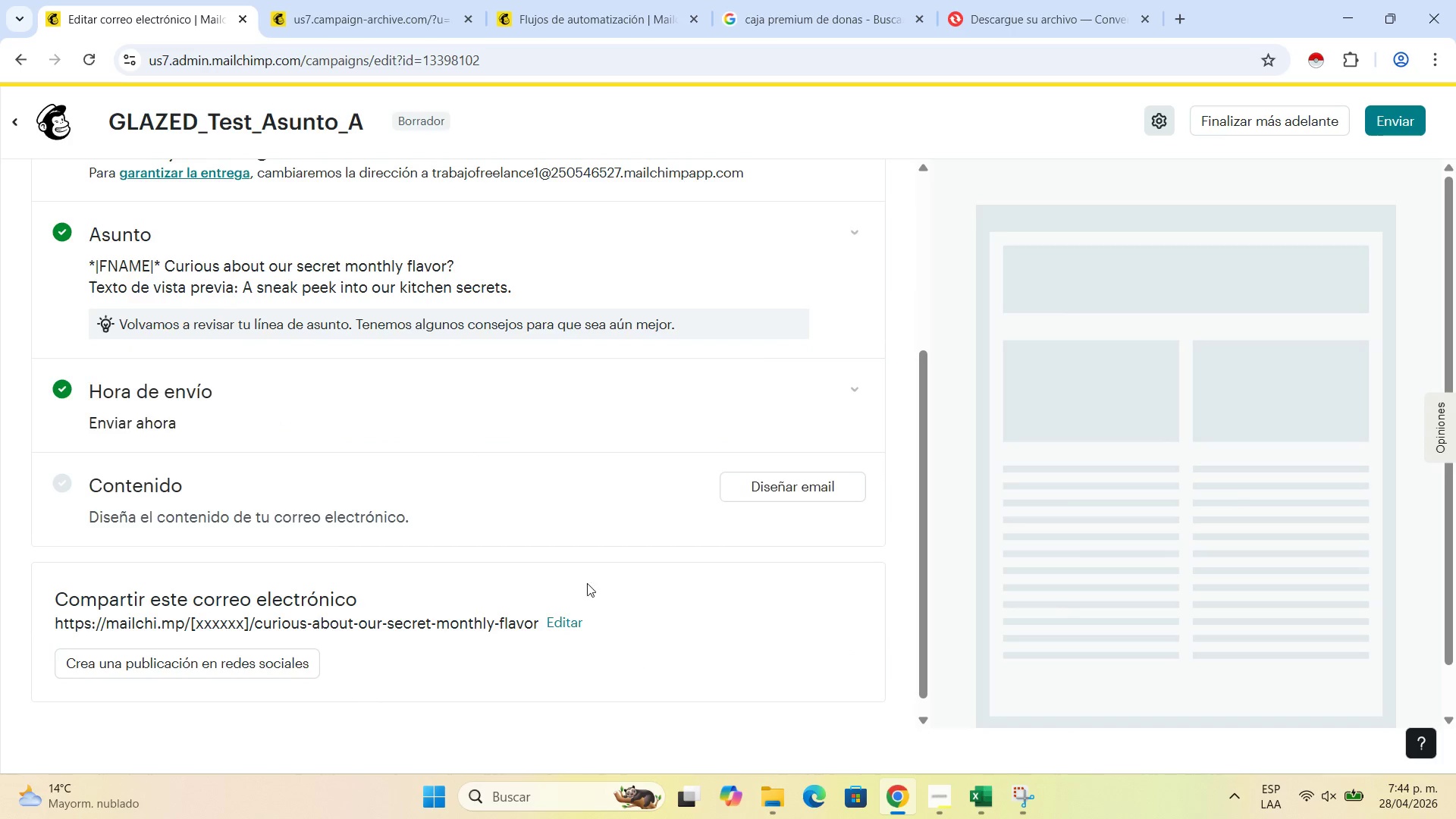 
scroll: coordinate [425, 453], scroll_direction: up, amount: 1.0
 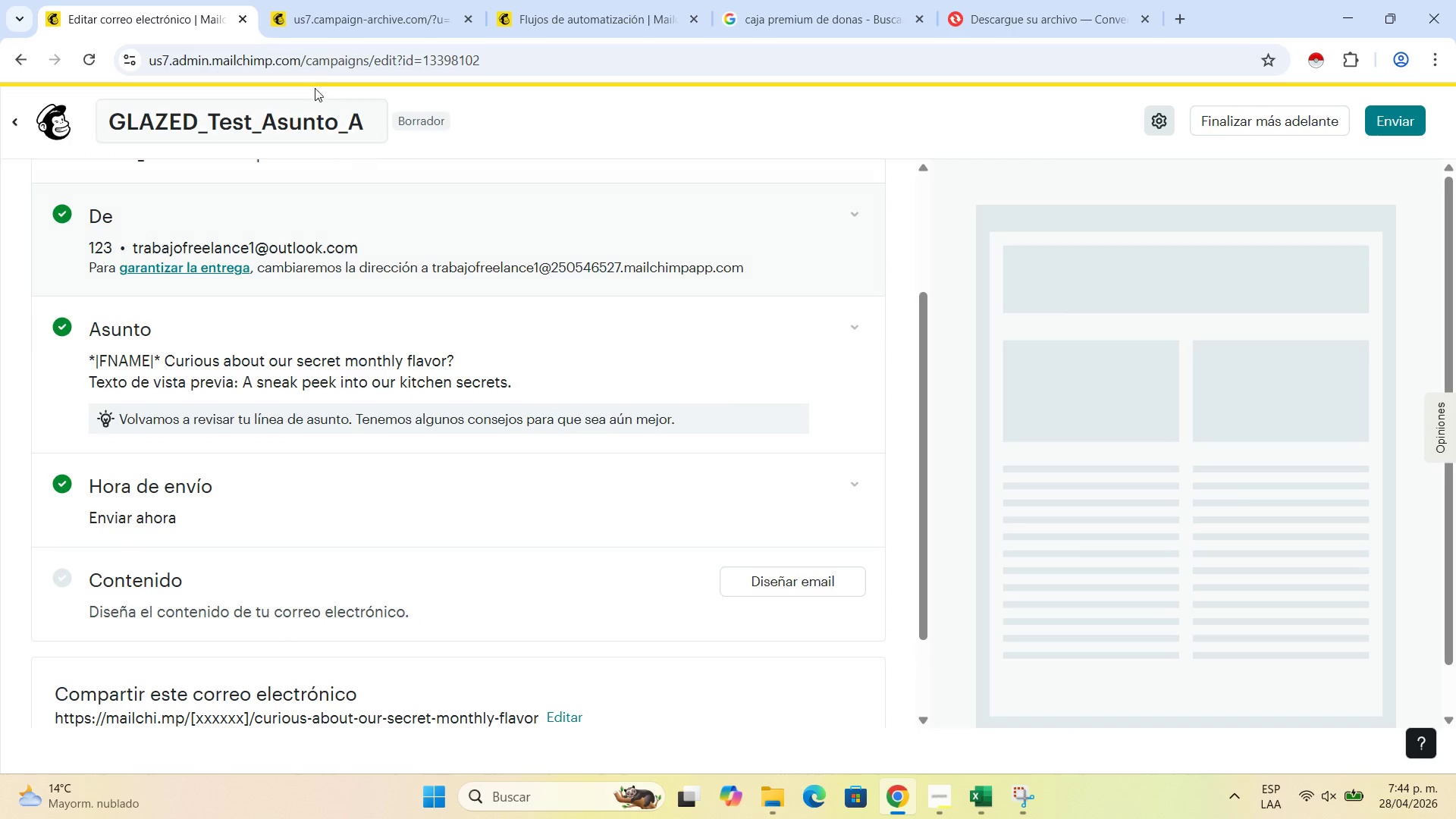 
left_click([376, 127])
 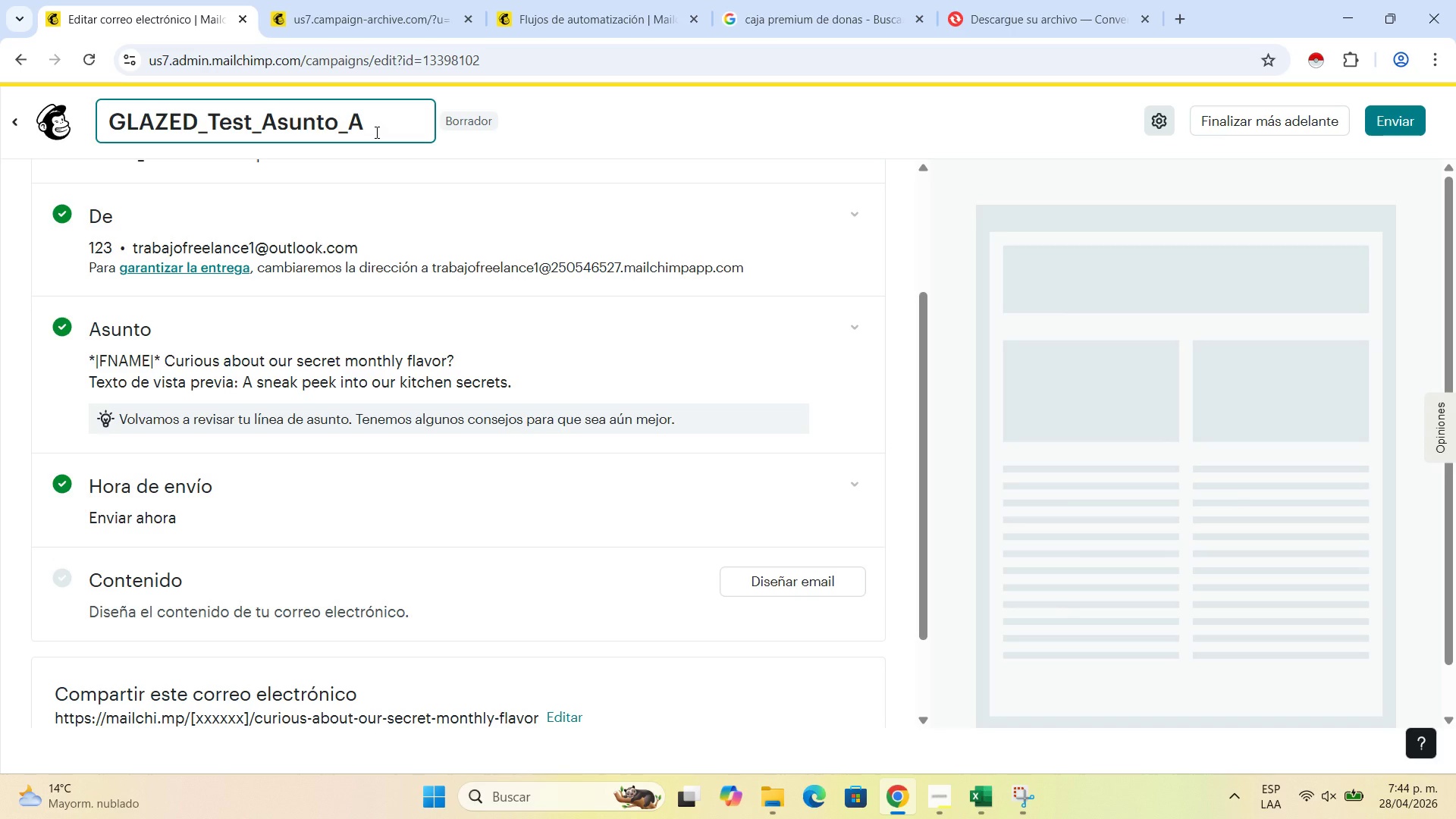 
wait(16.19)
 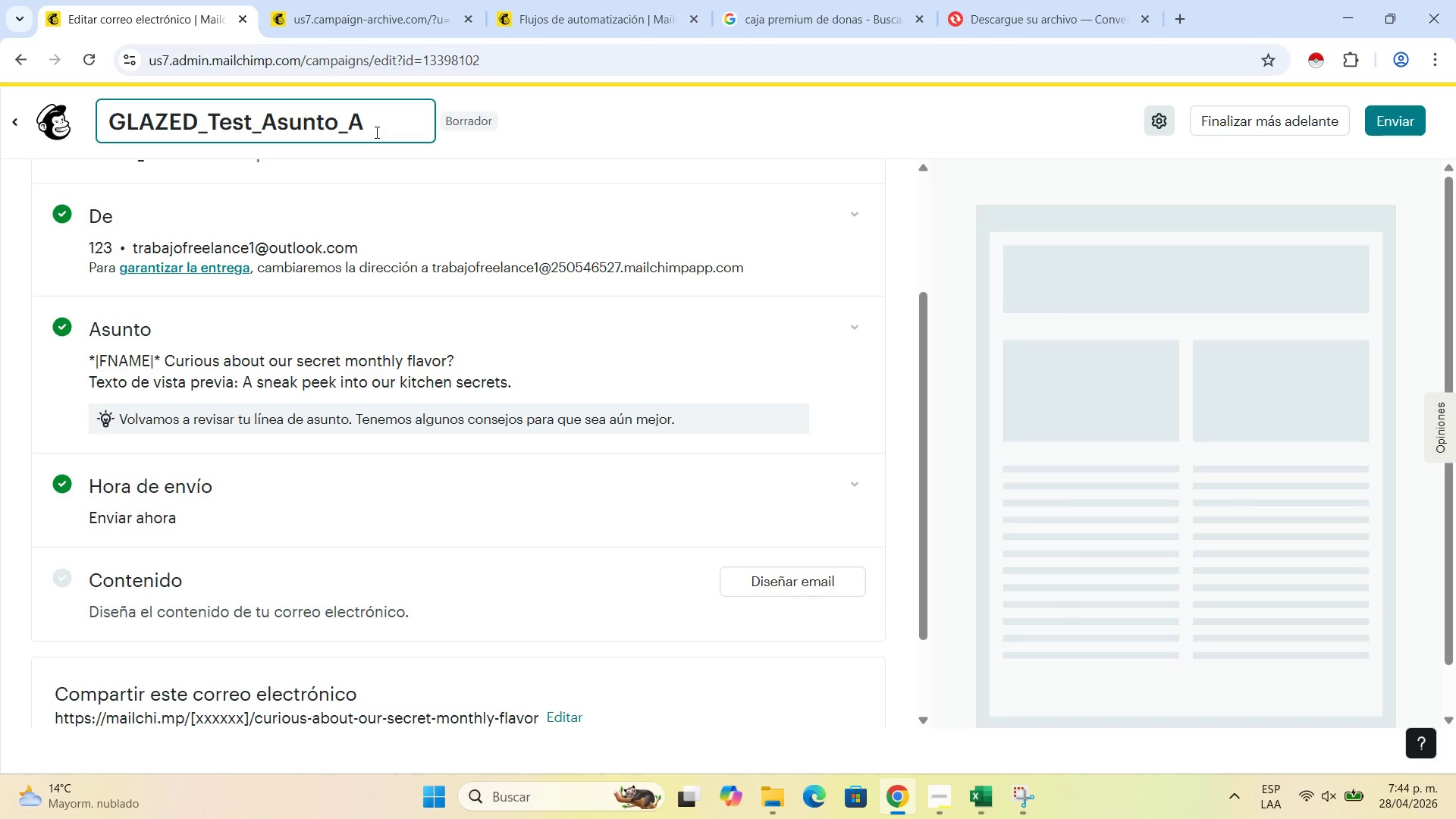 
key(Backspace)
 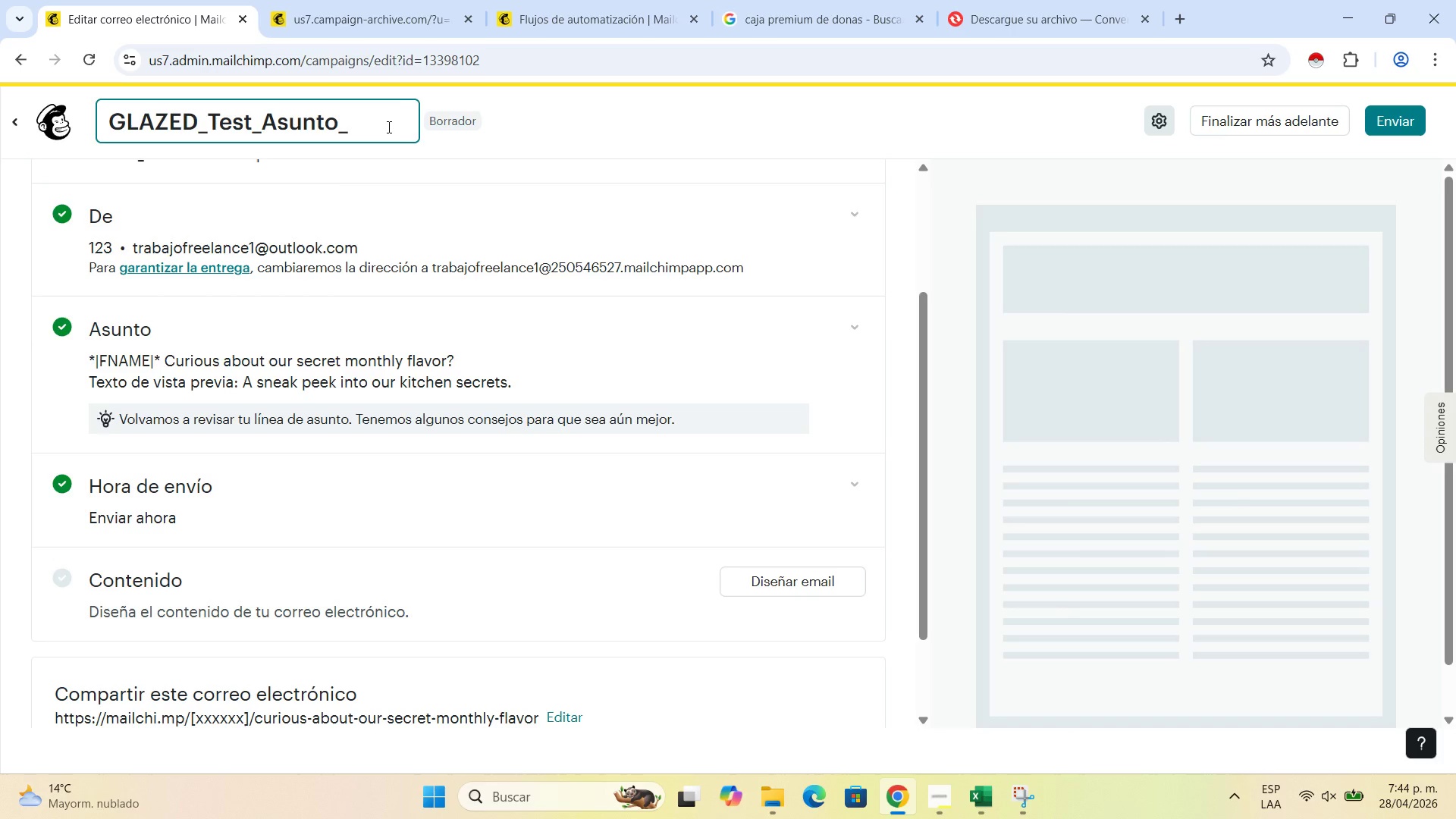 
key(Shift+B)
 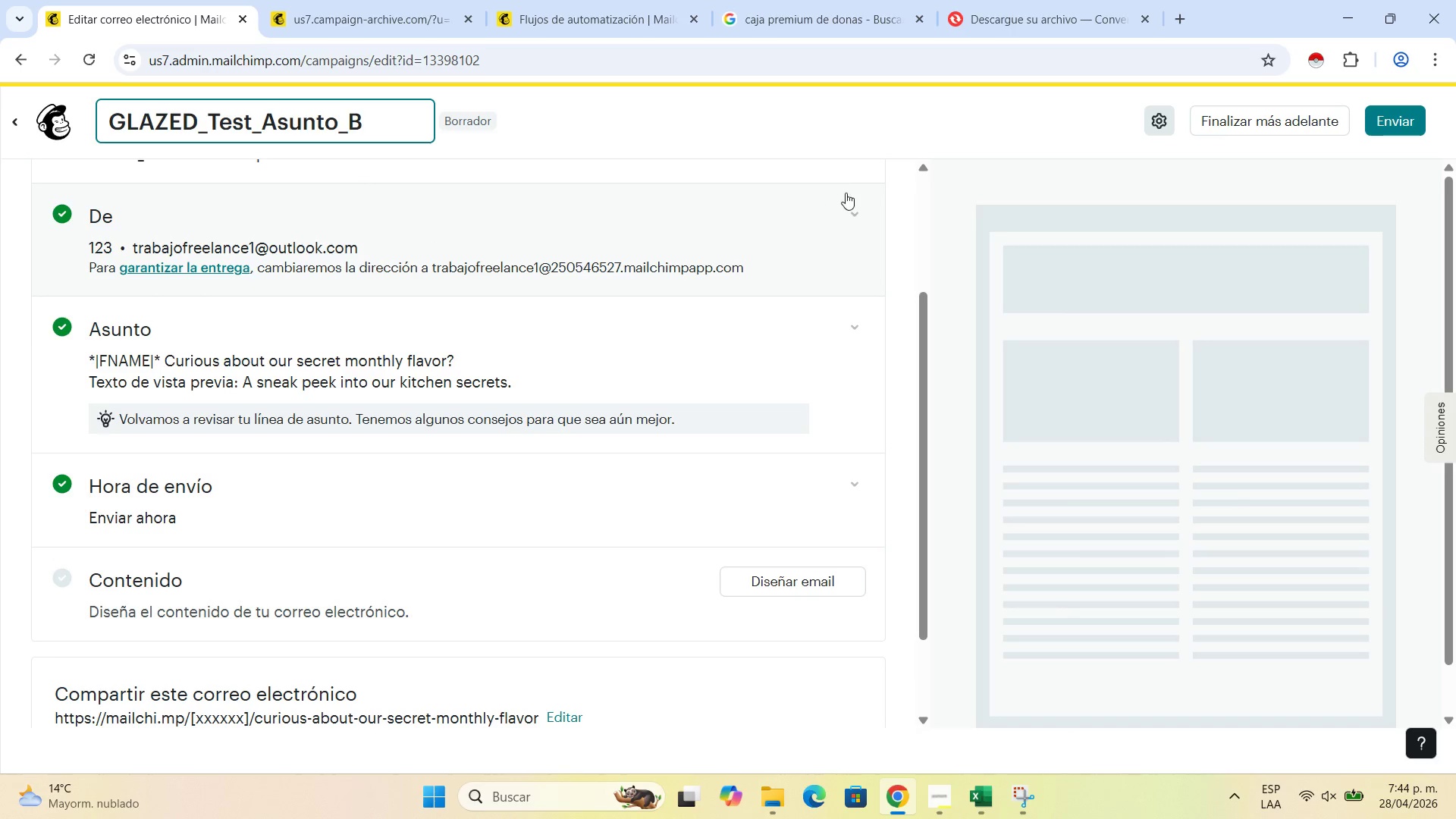 
left_click([891, 189])
 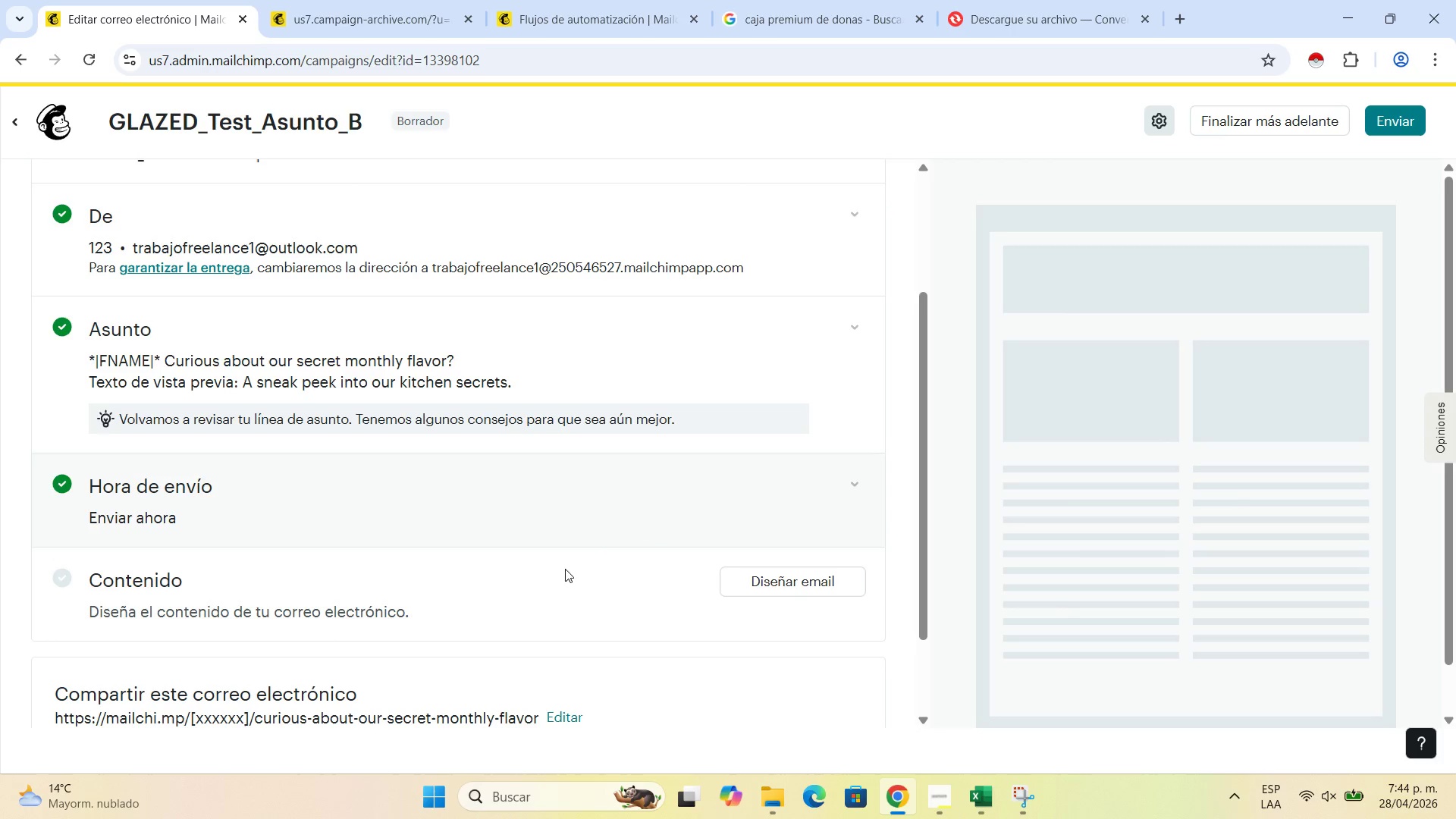 
left_click([1025, 793])
 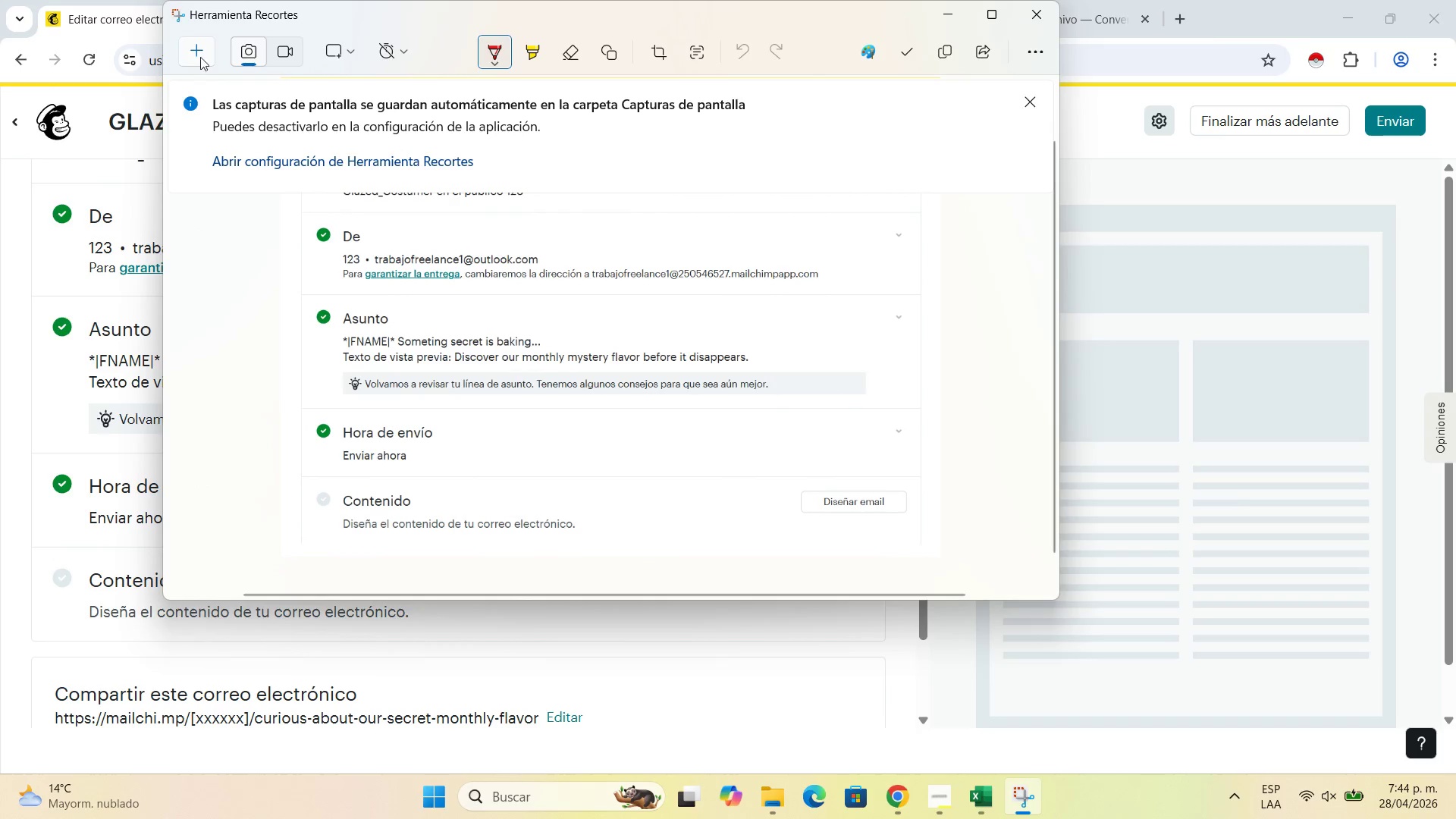 
left_click([197, 43])
 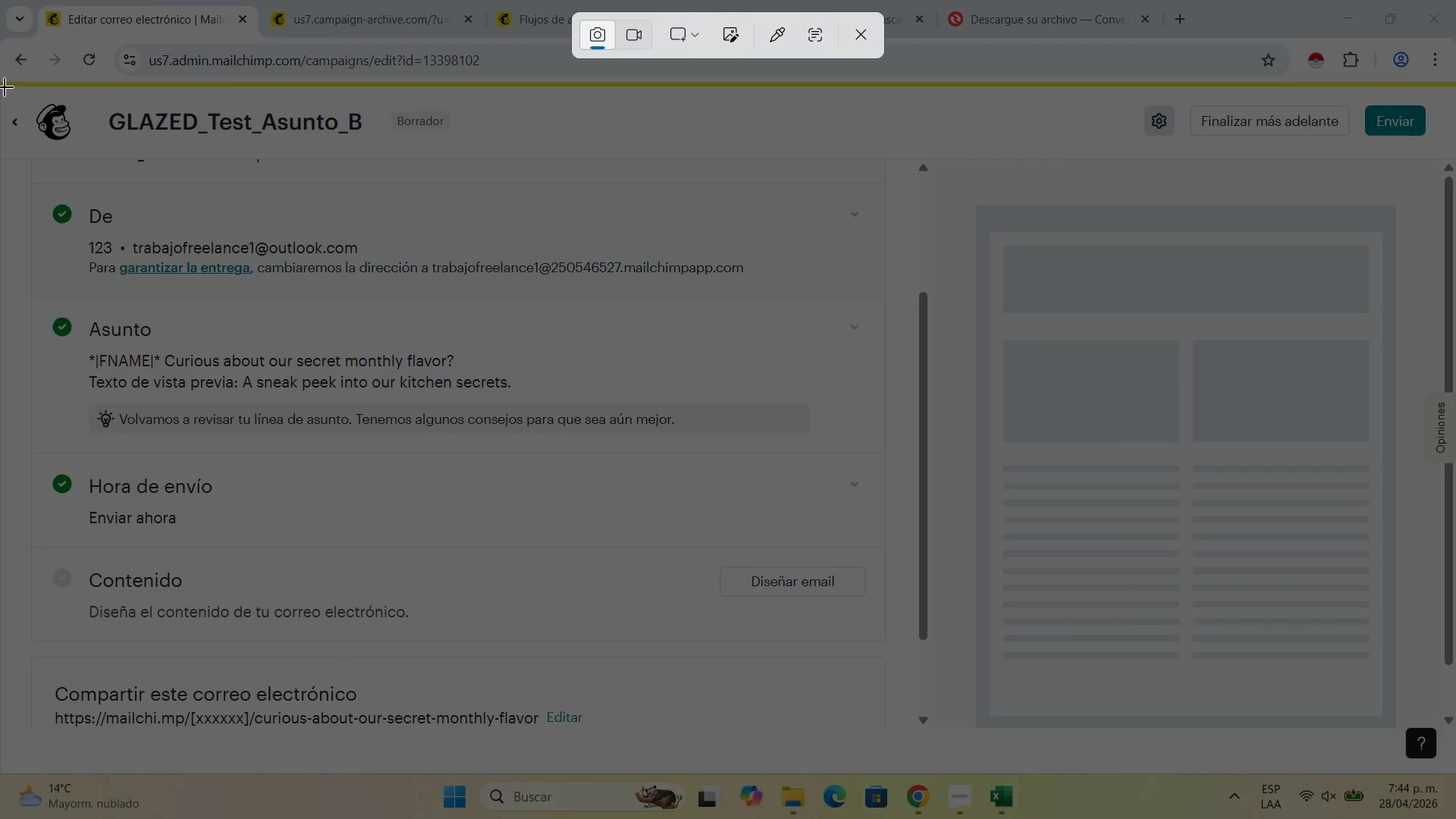 
left_click_drag(start_coordinate=[3, 87], to_coordinate=[920, 769])
 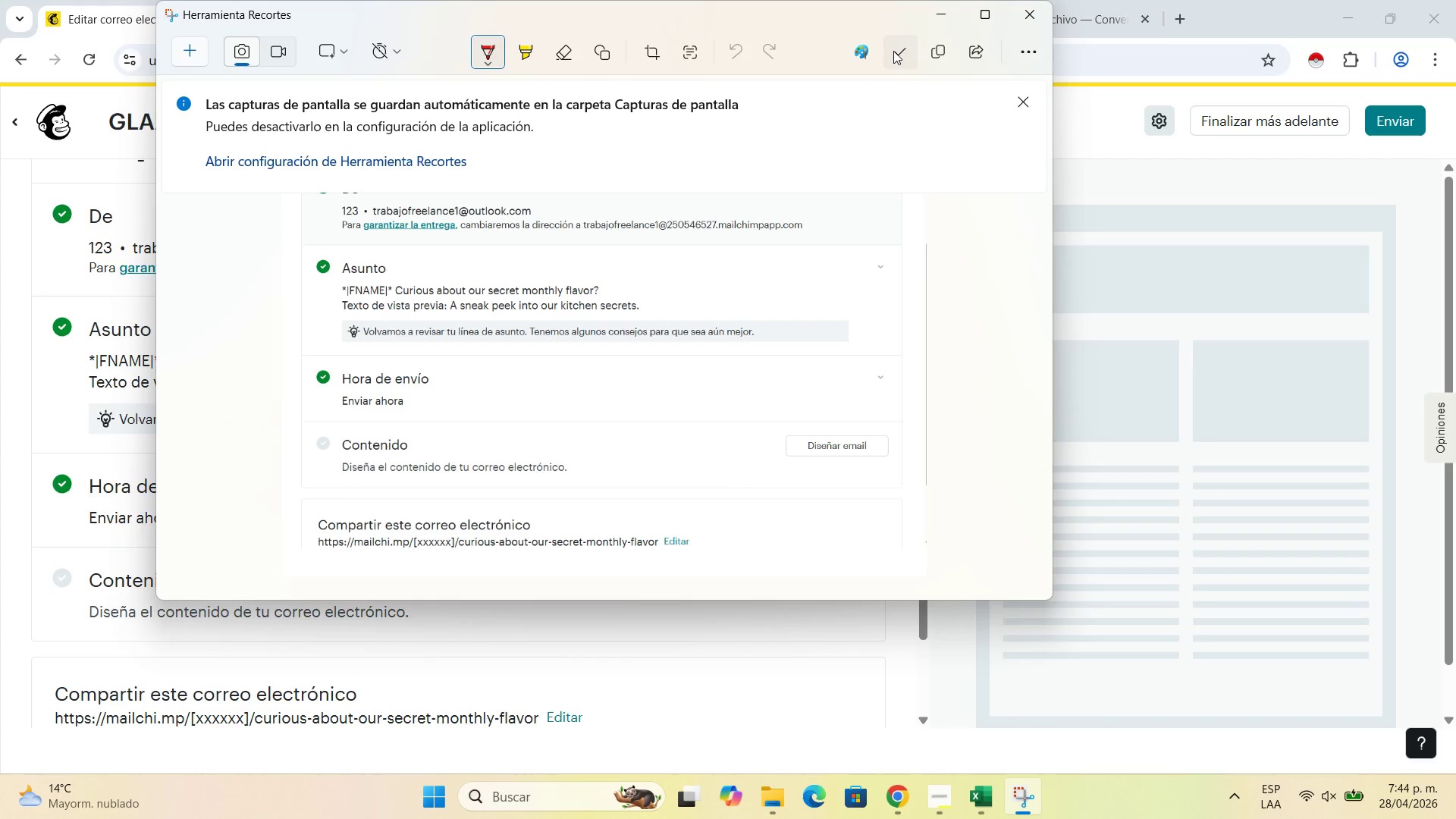 
left_click([893, 51])
 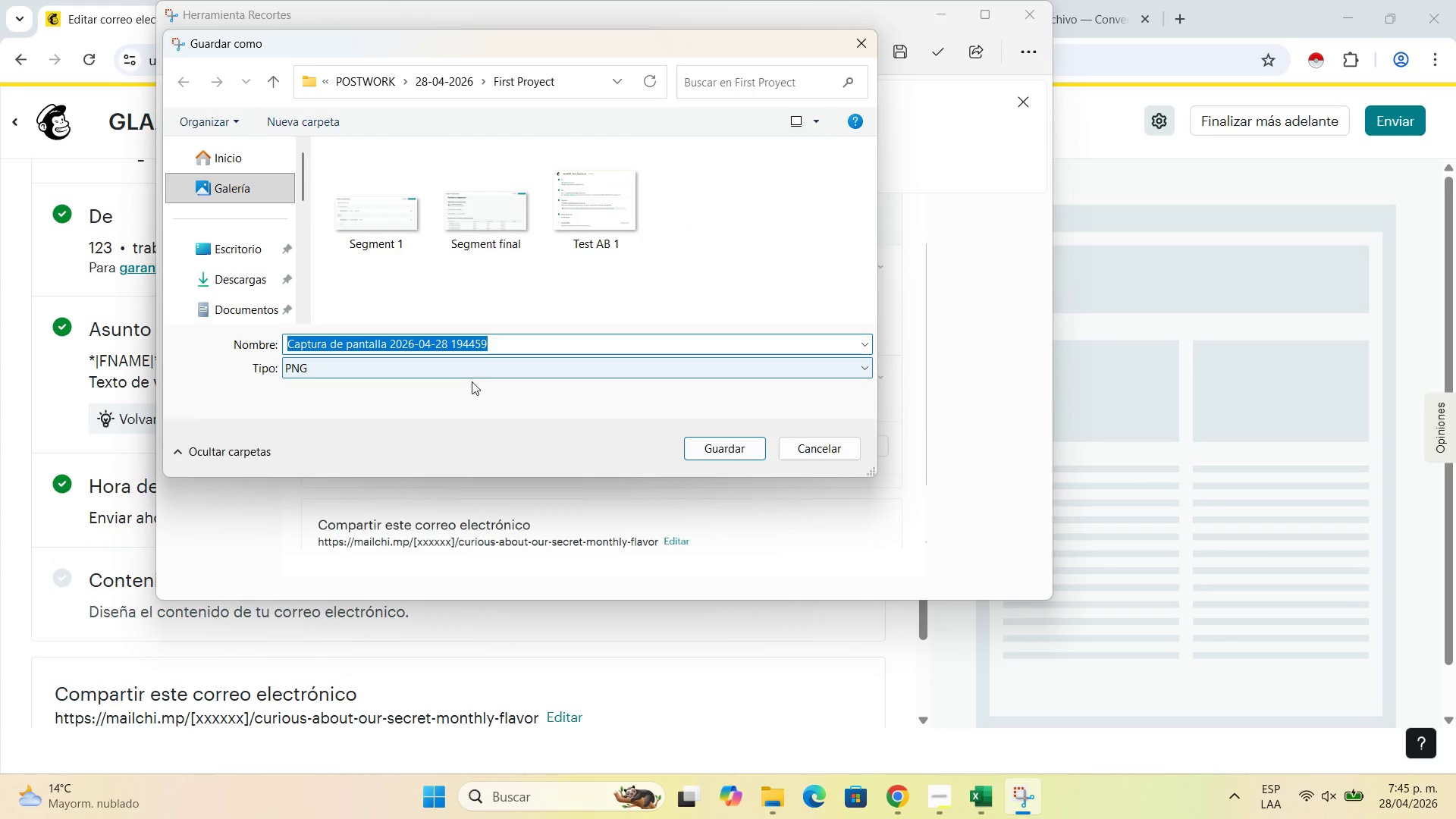 
type(Test AB 2)
 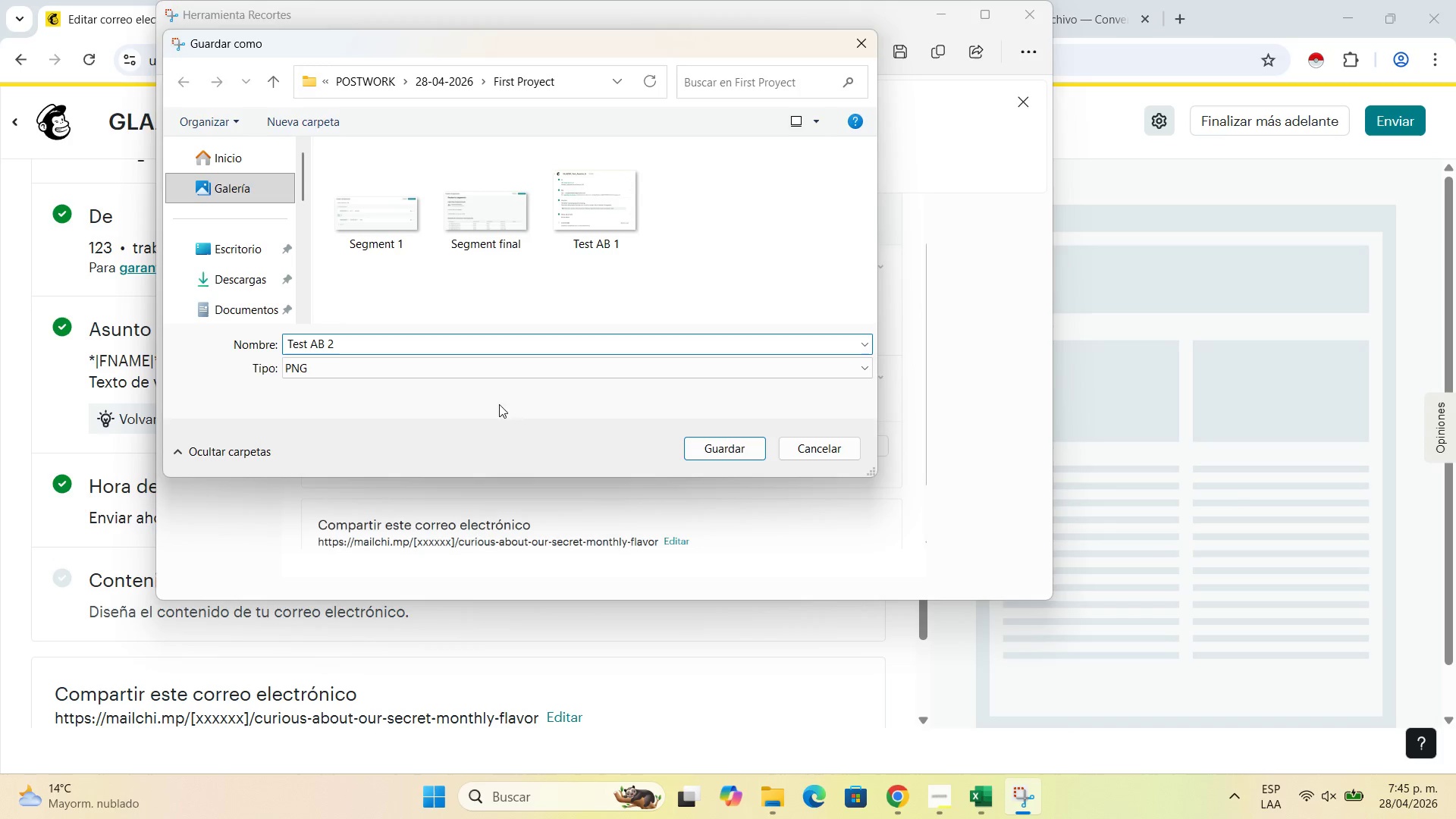 
left_click([739, 447])
 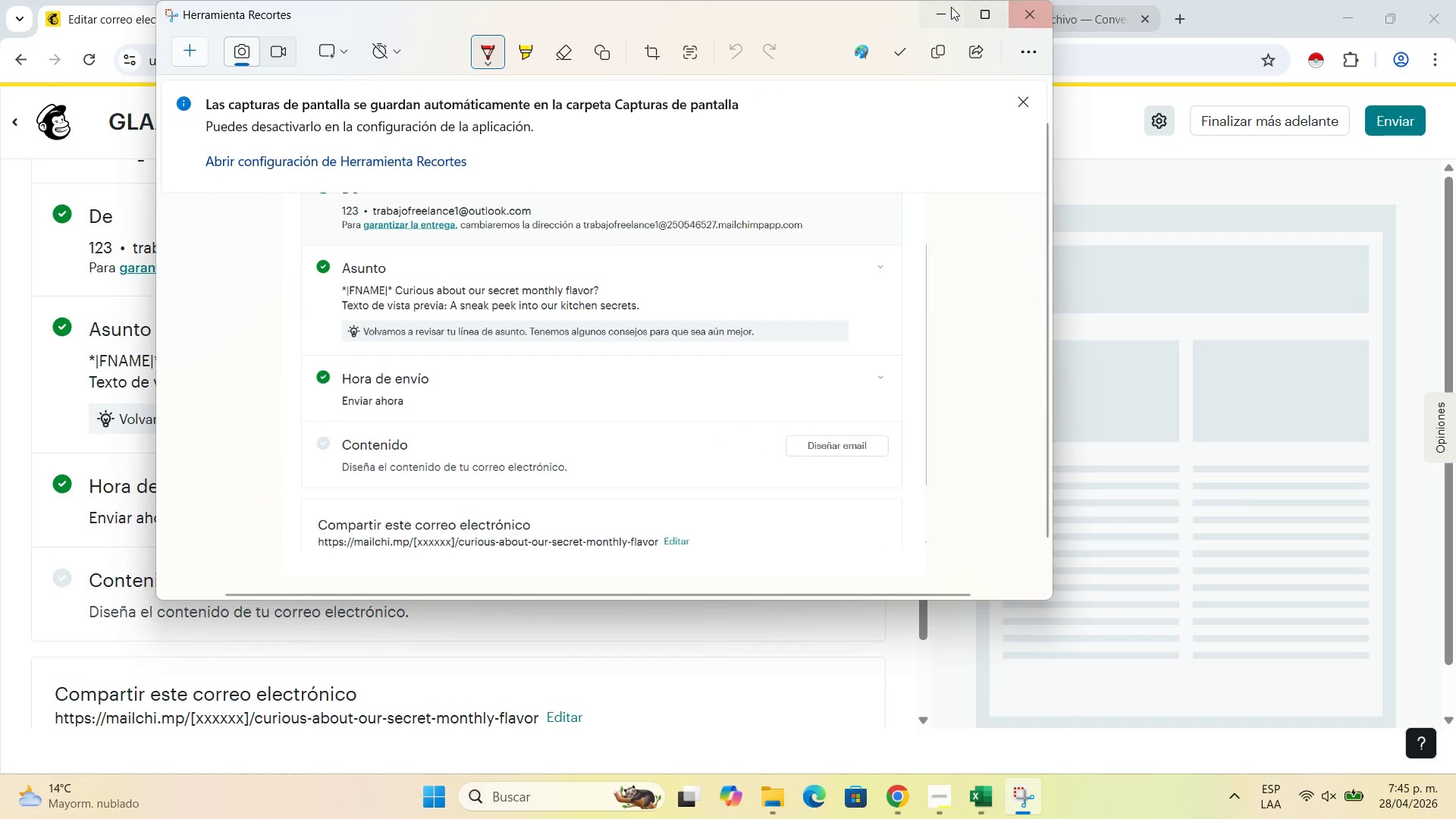 
left_click([930, 10])
 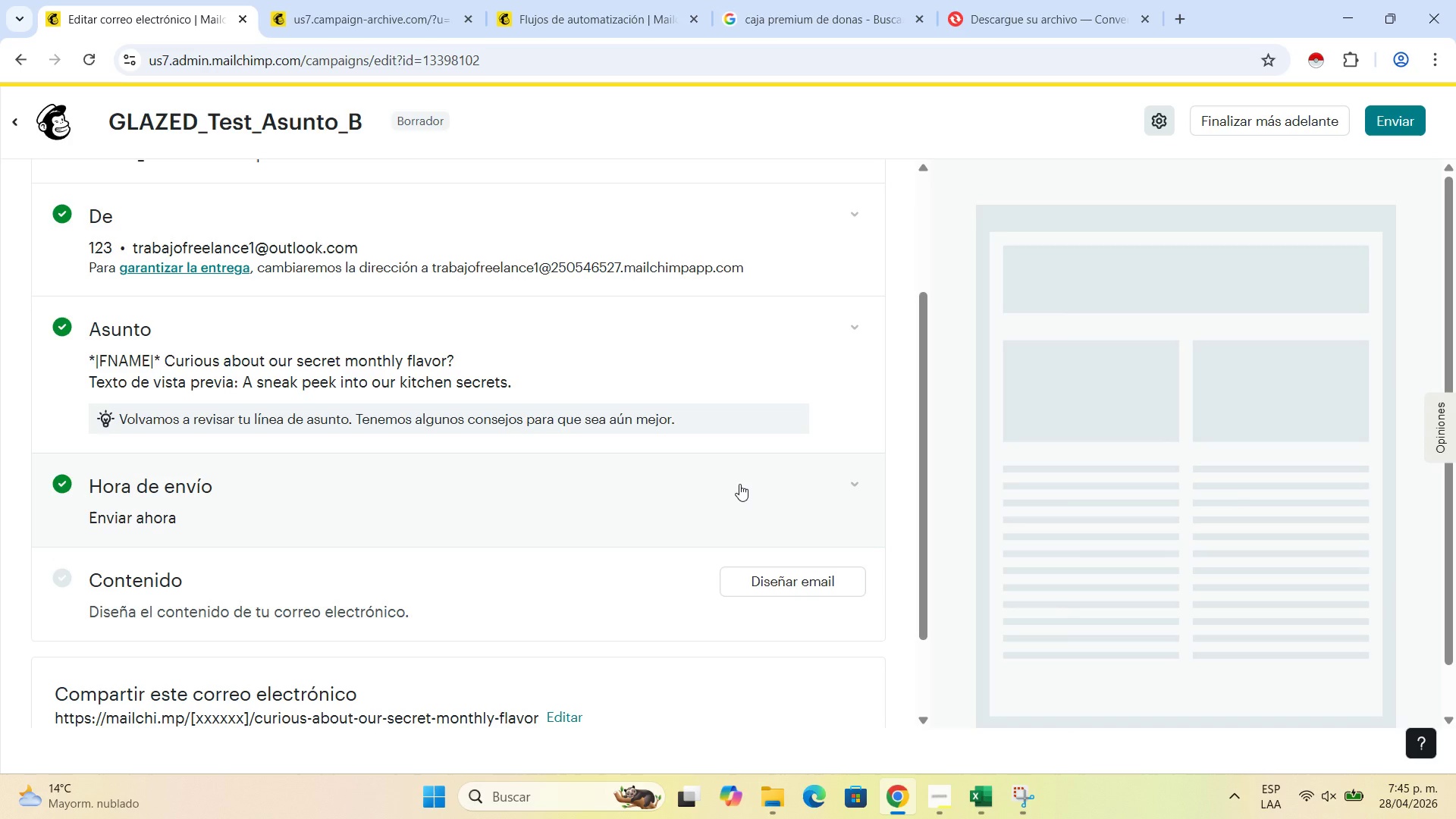 
wait(17.12)
 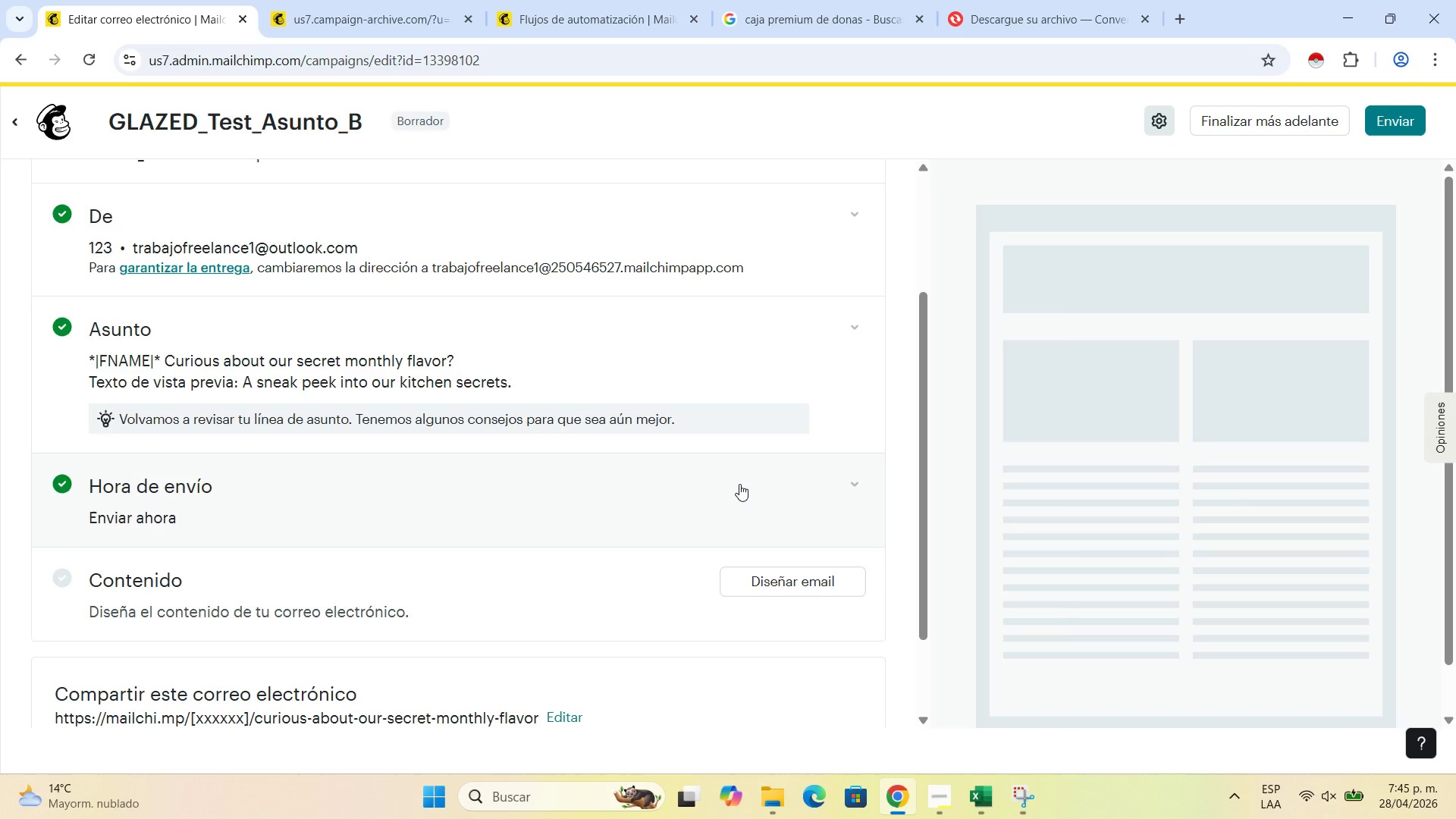 
left_click([946, 802])